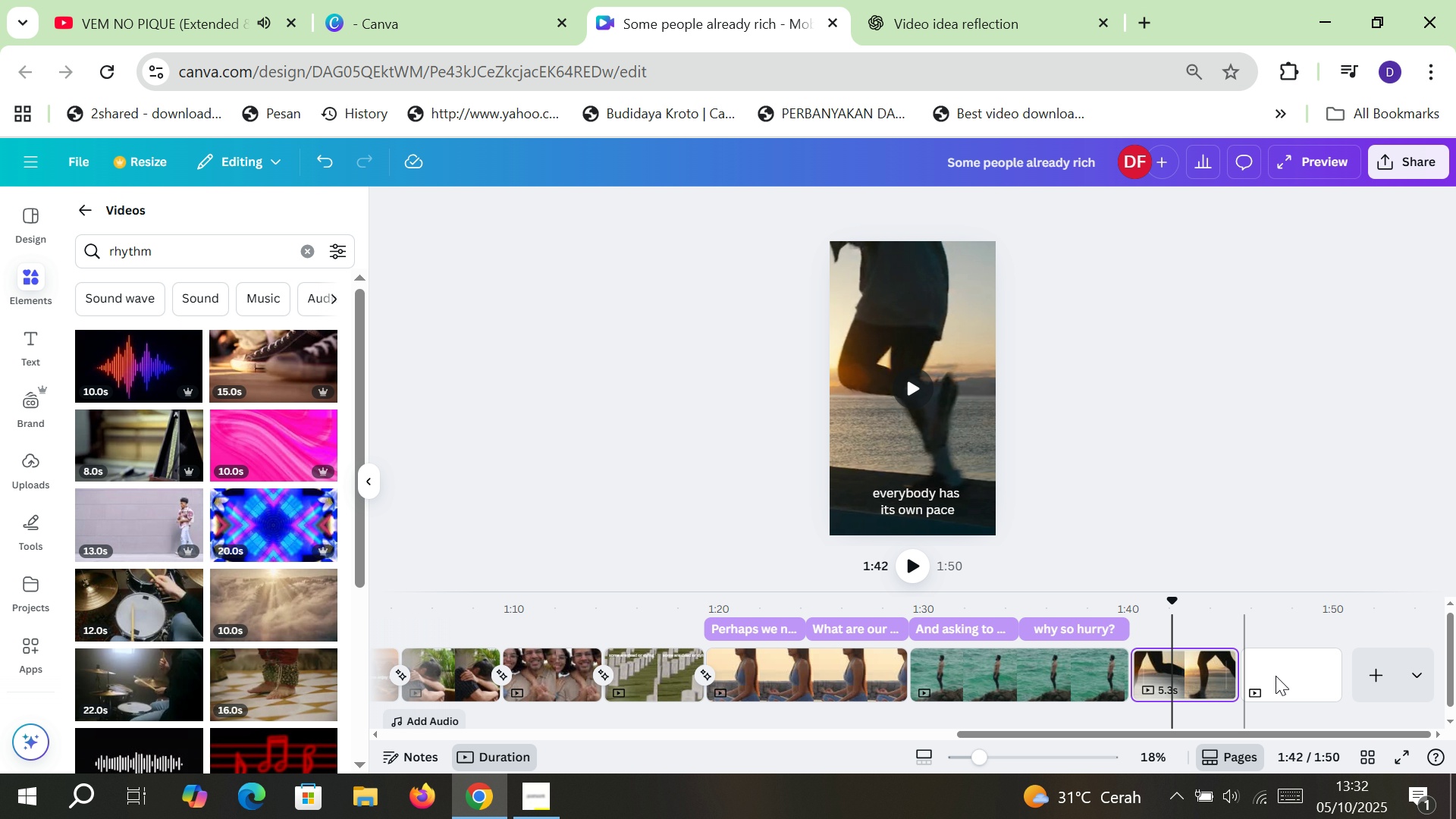 
left_click([1289, 682])
 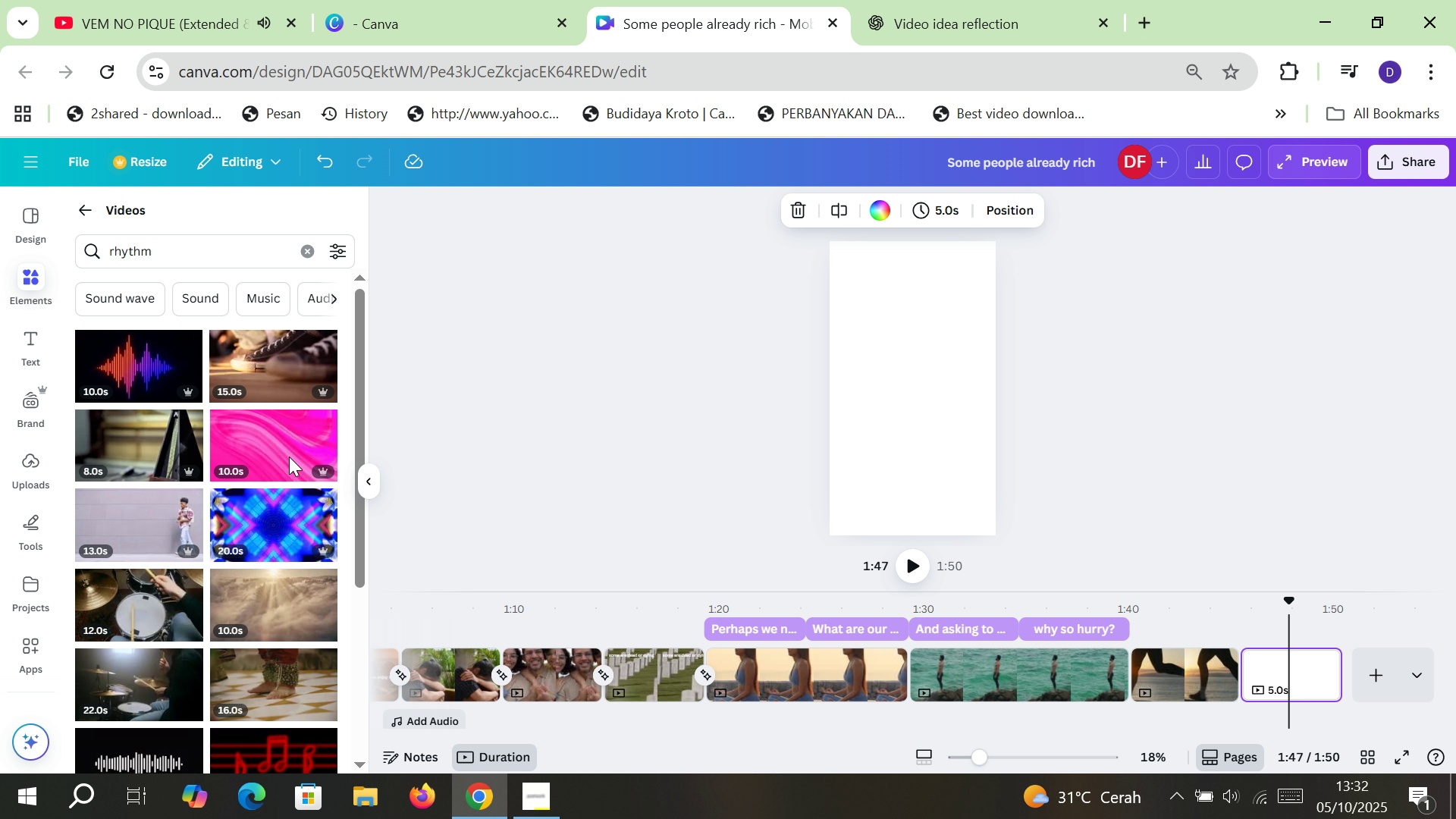 
double_click([155, 446])
 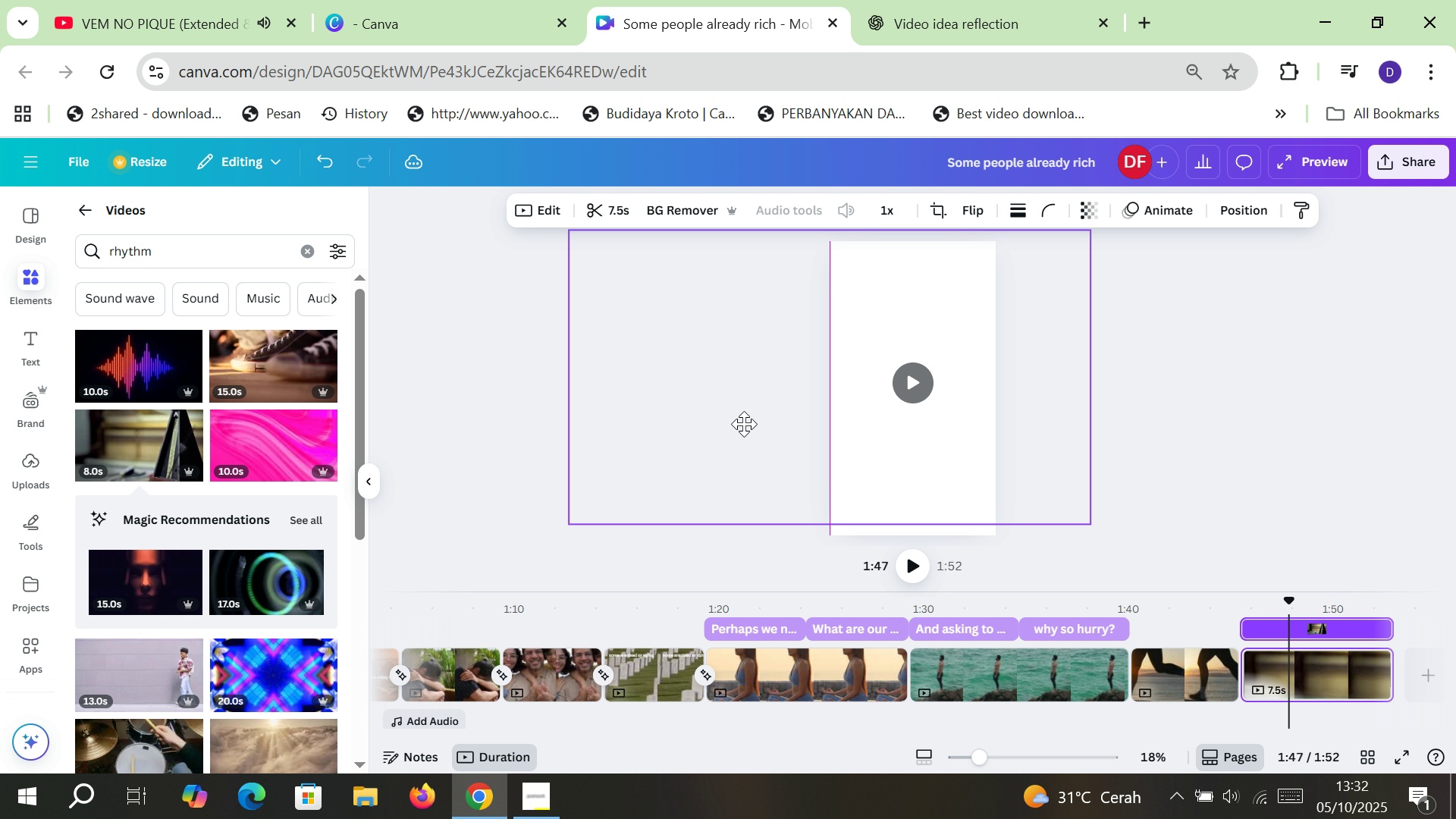 
wait(18.1)
 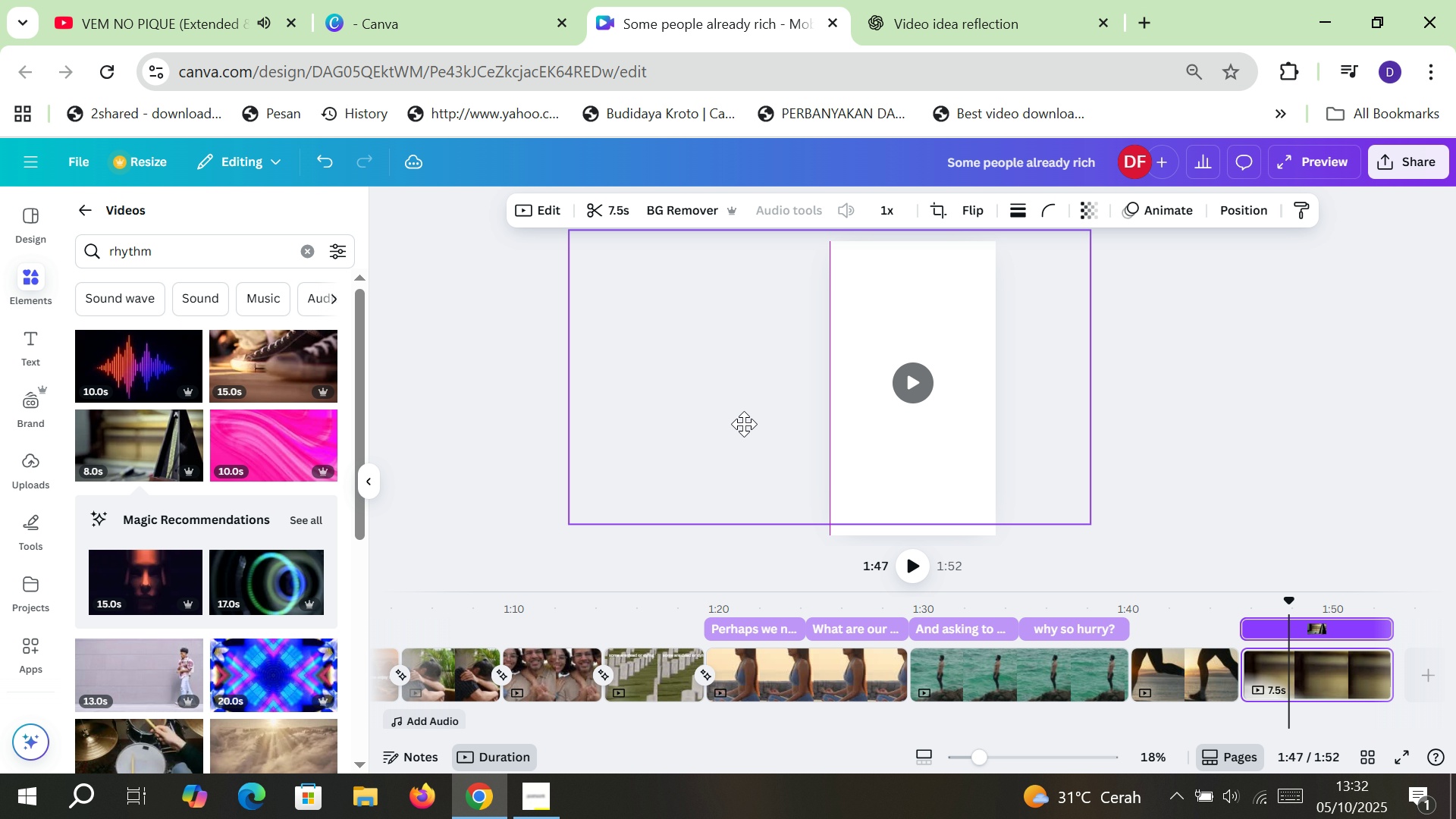 
left_click([1194, 489])
 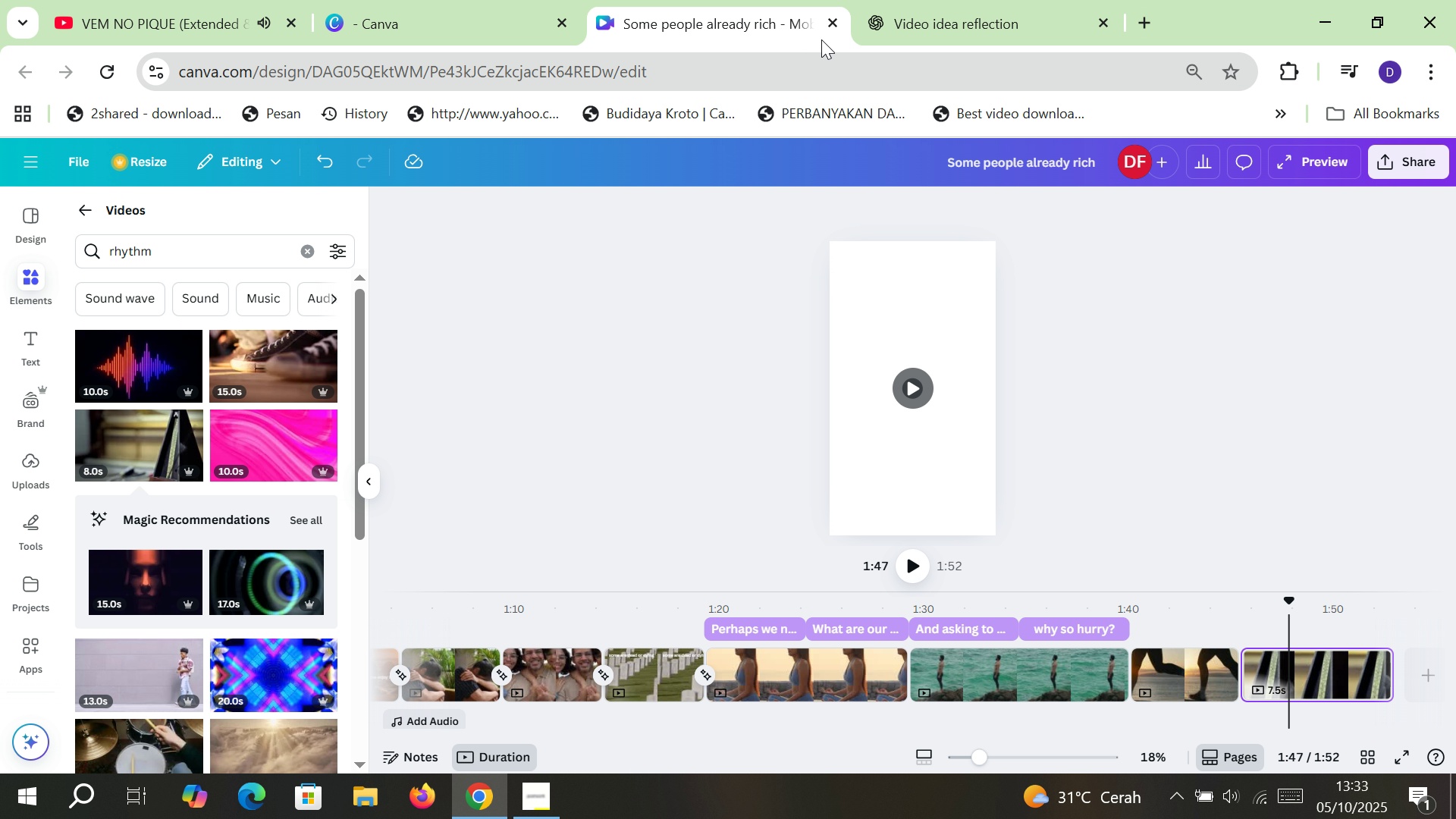 
left_click([837, 24])
 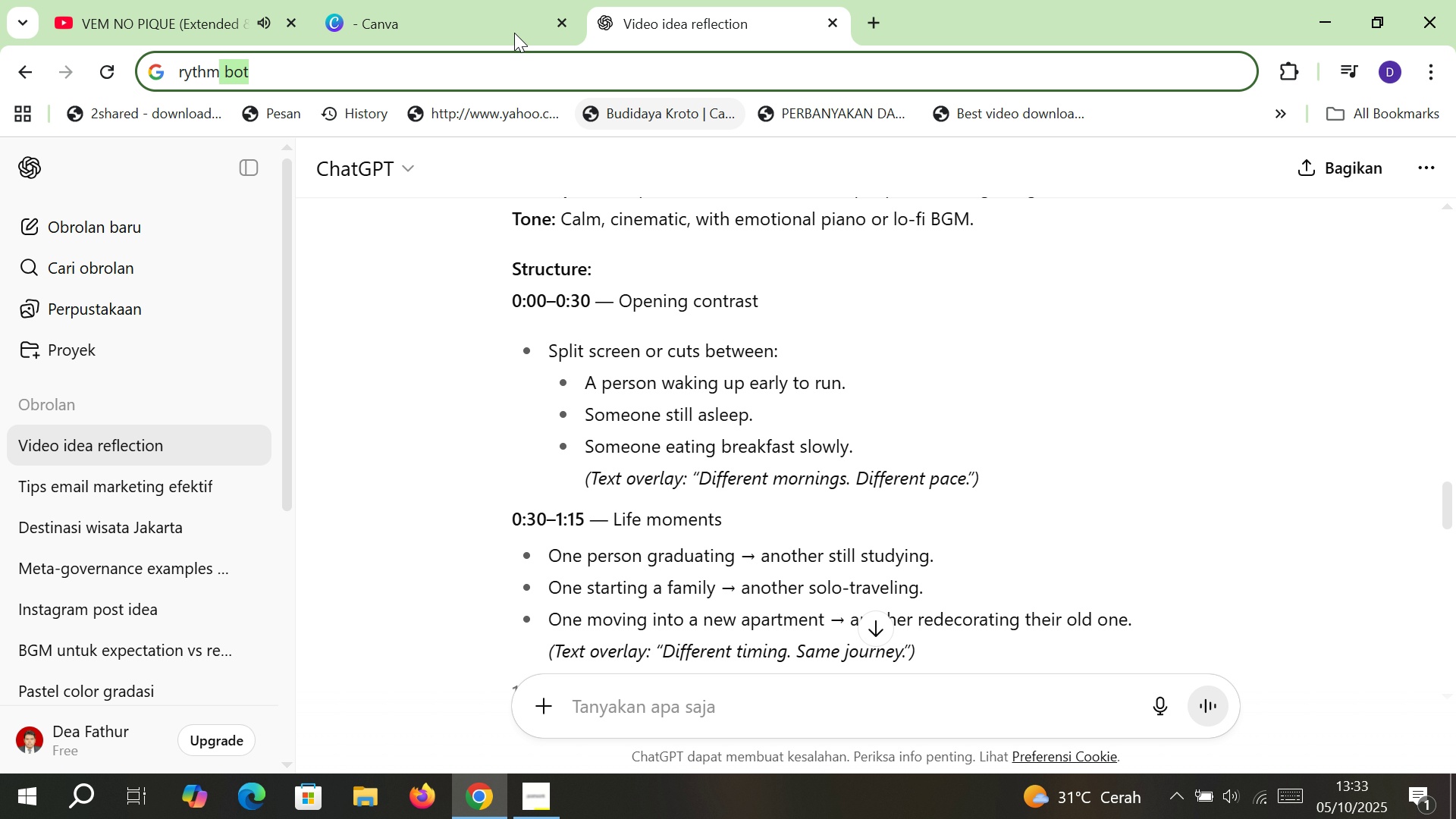 
double_click([494, 0])
 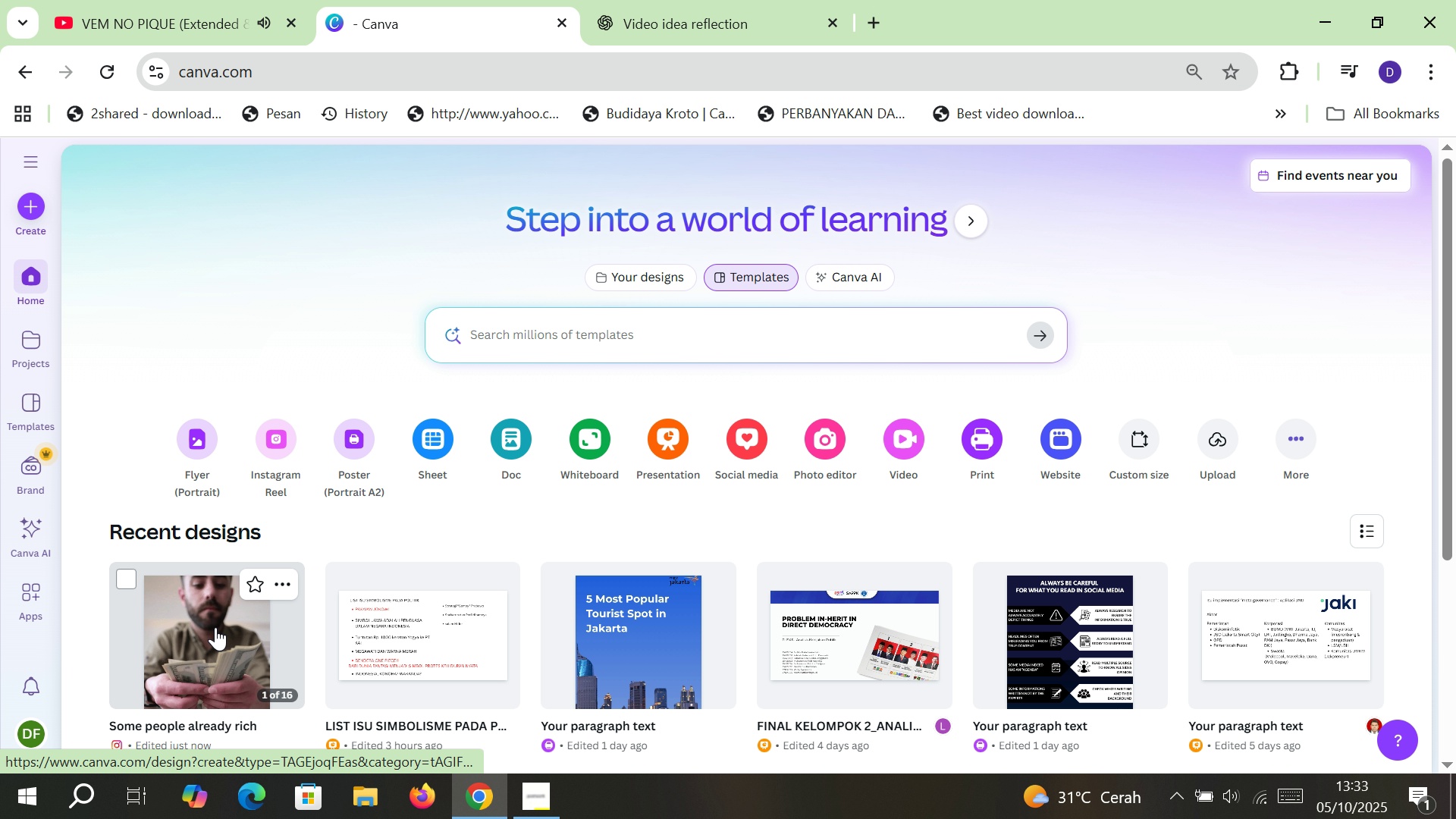 
left_click([215, 627])
 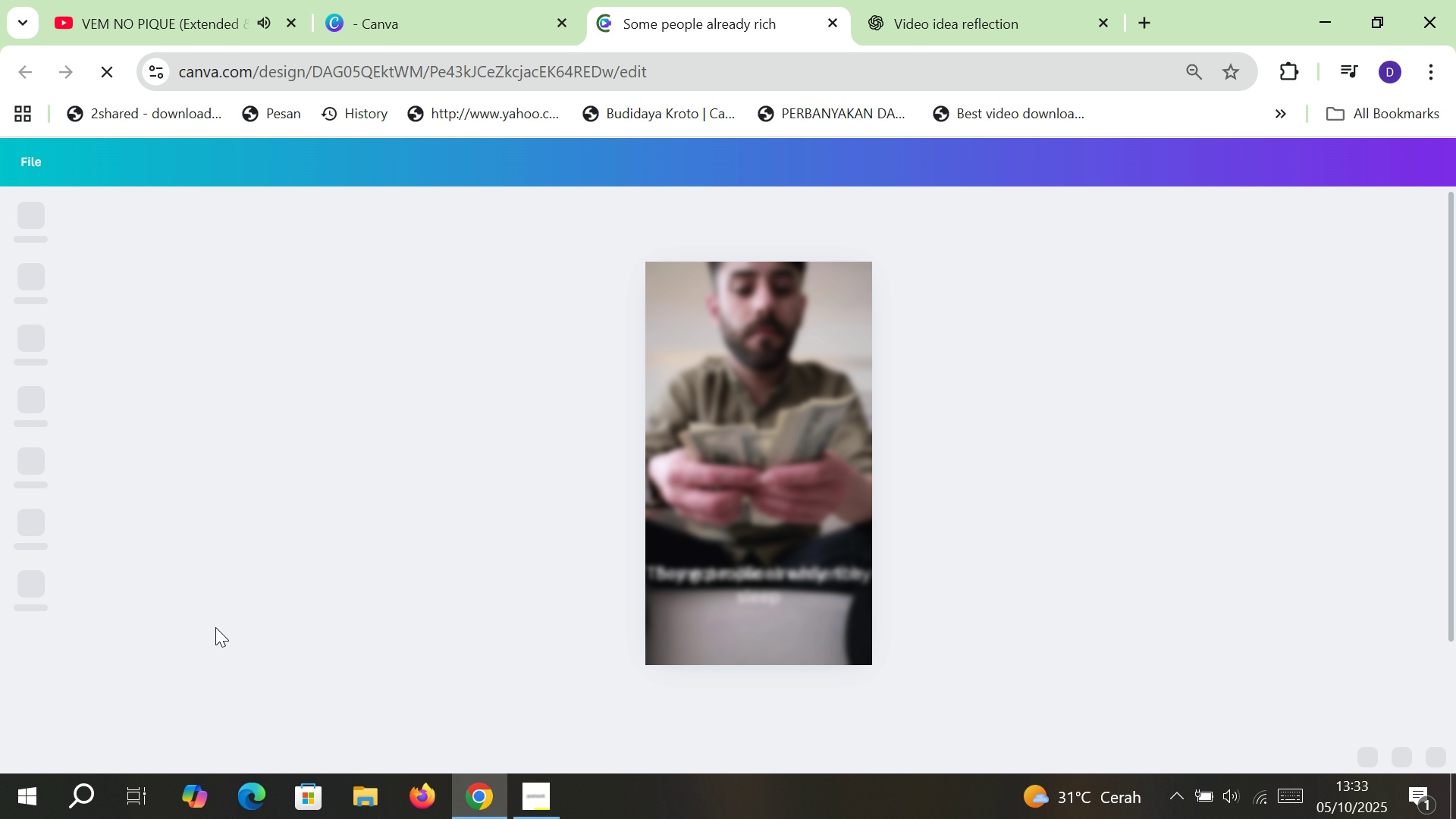 
wait(8.6)
 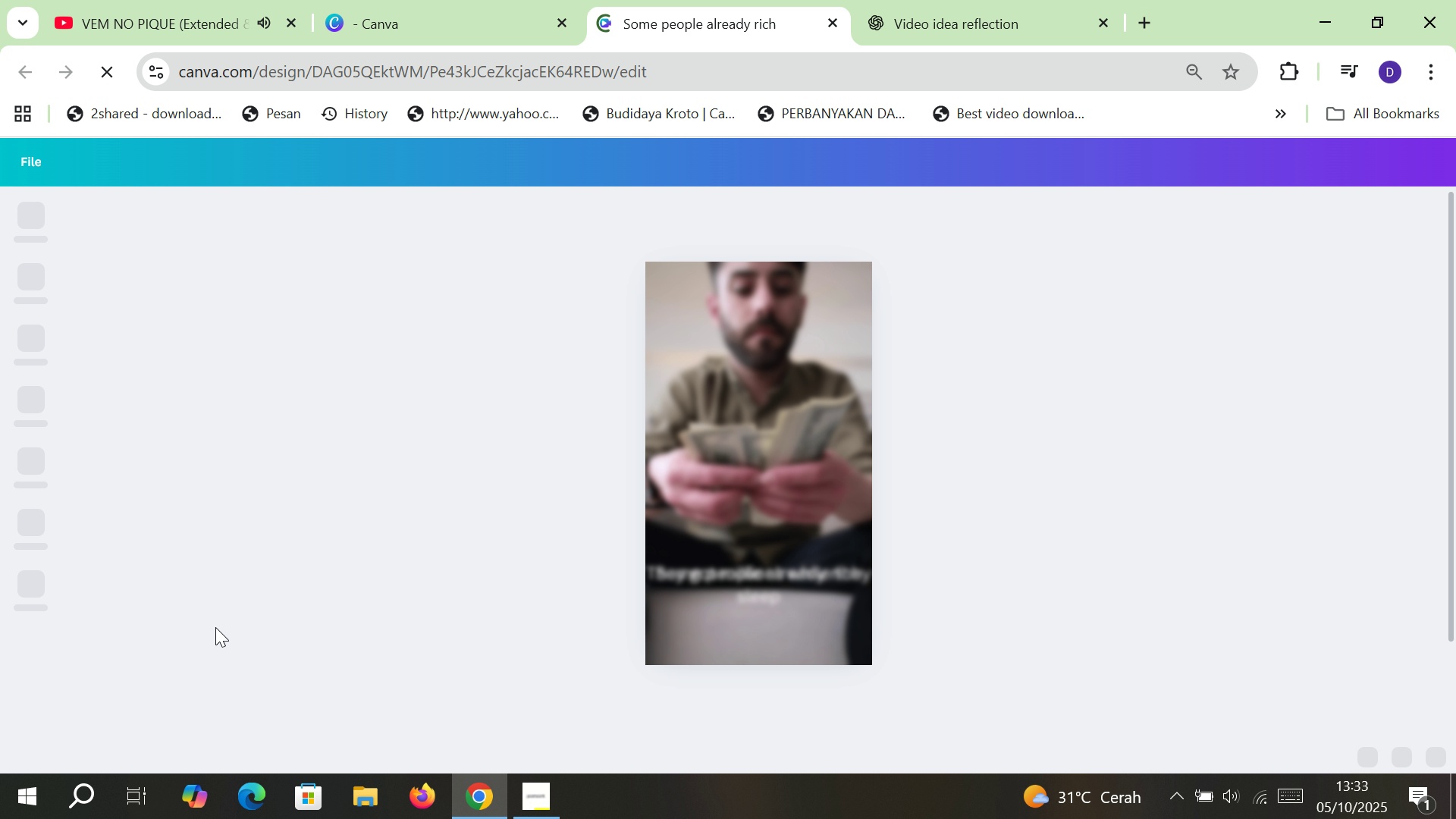 
left_click([757, 560])
 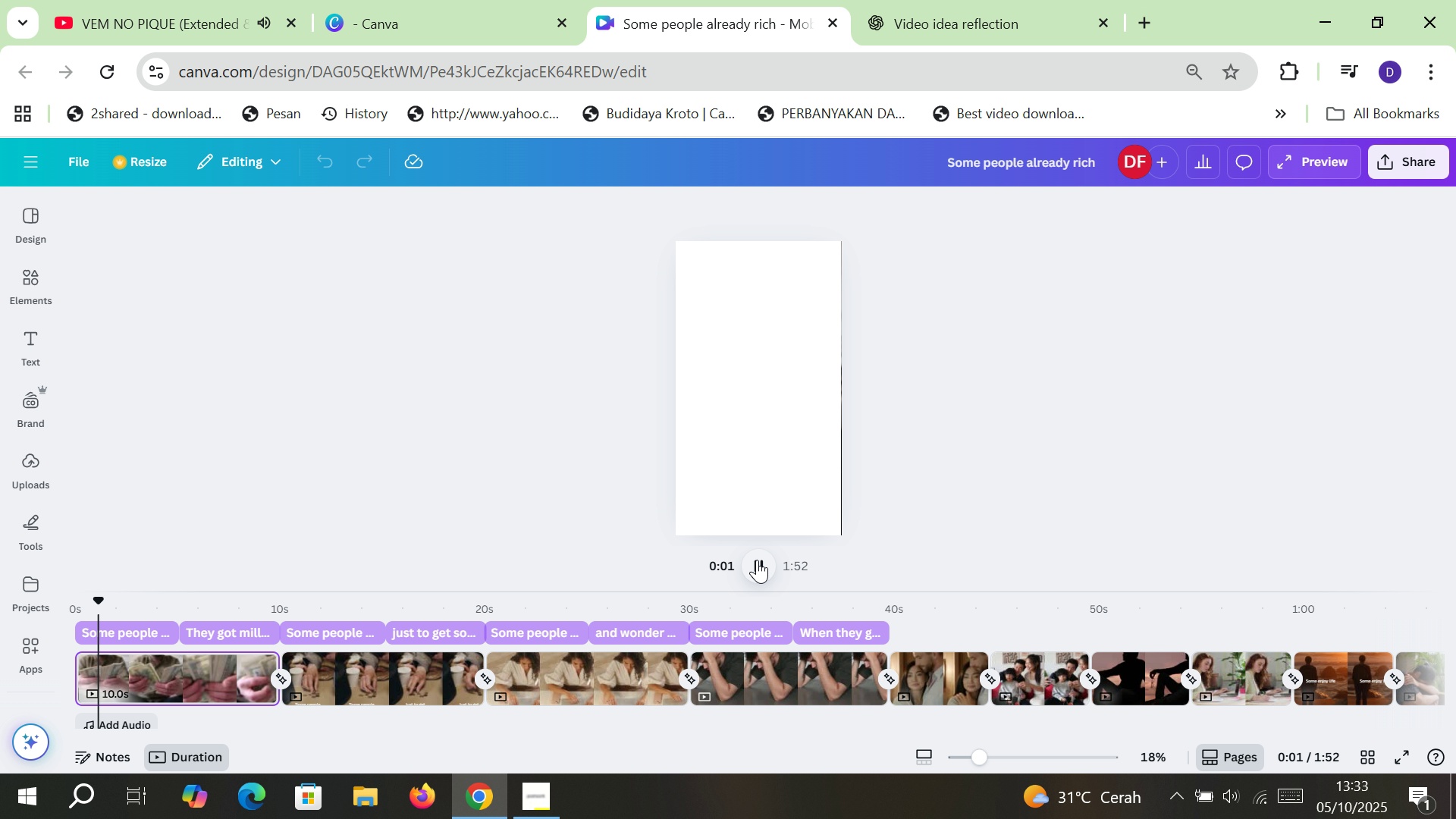 
left_click([757, 560])
 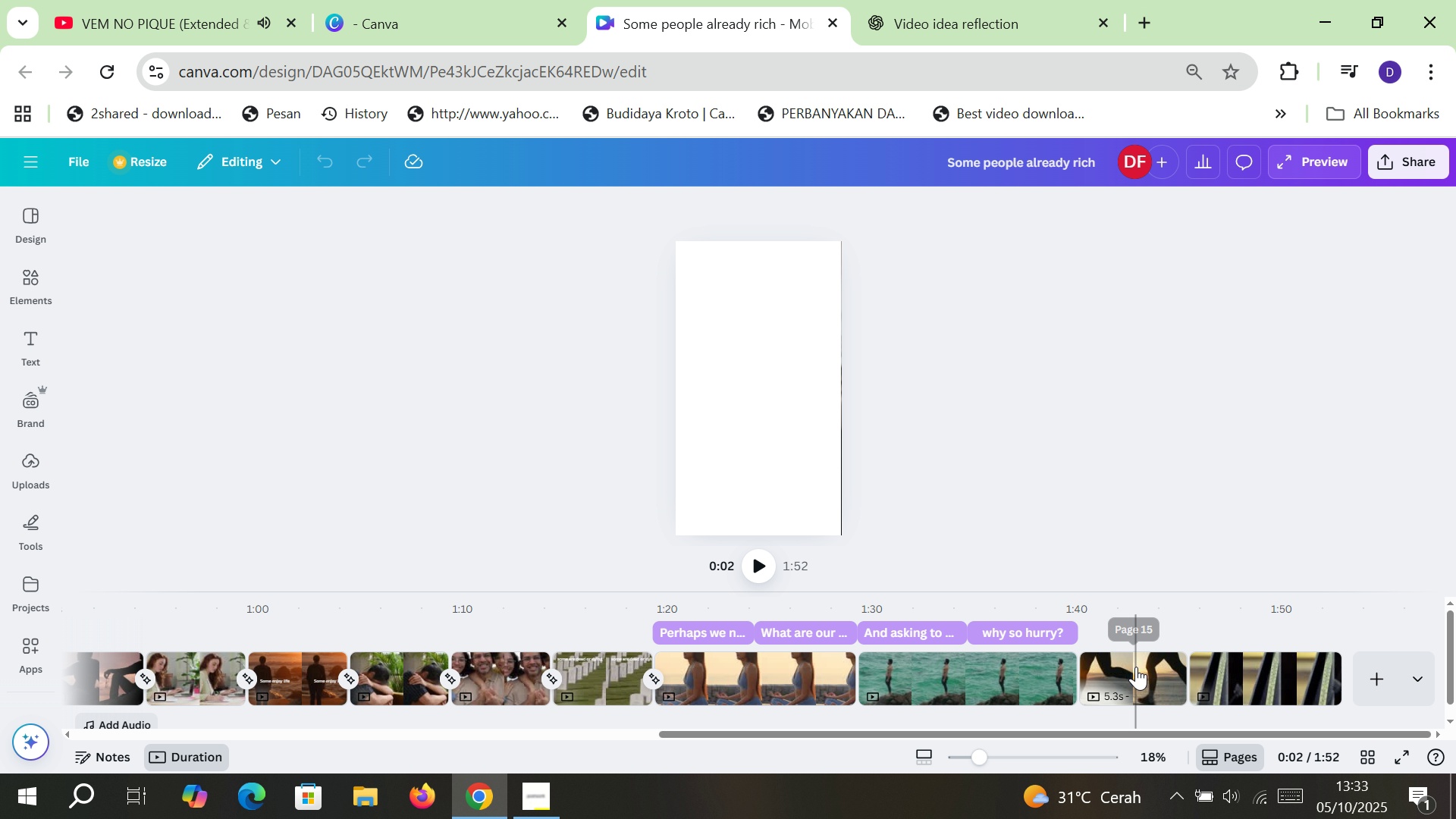 
left_click([755, 568])
 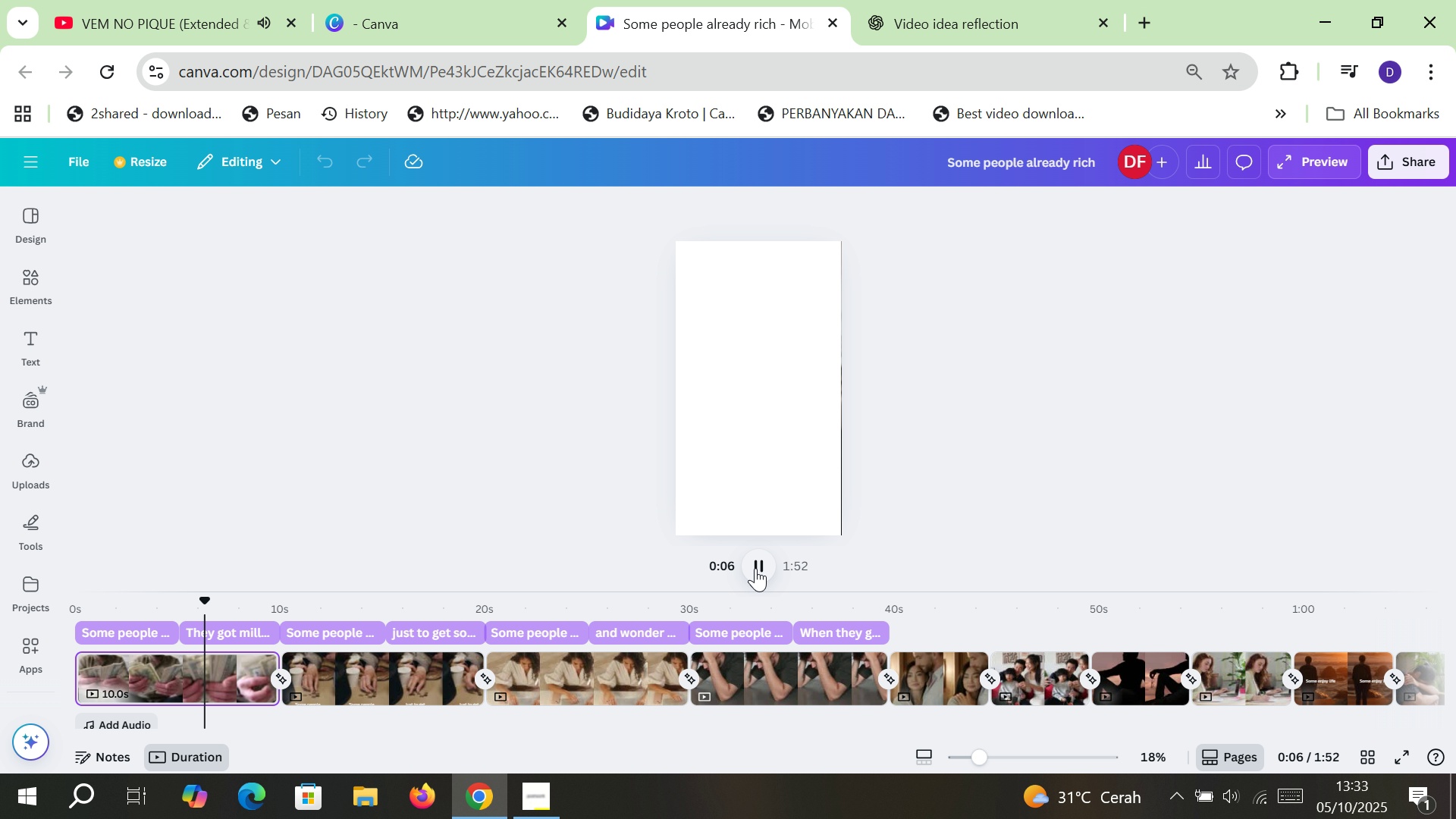 
wait(8.96)
 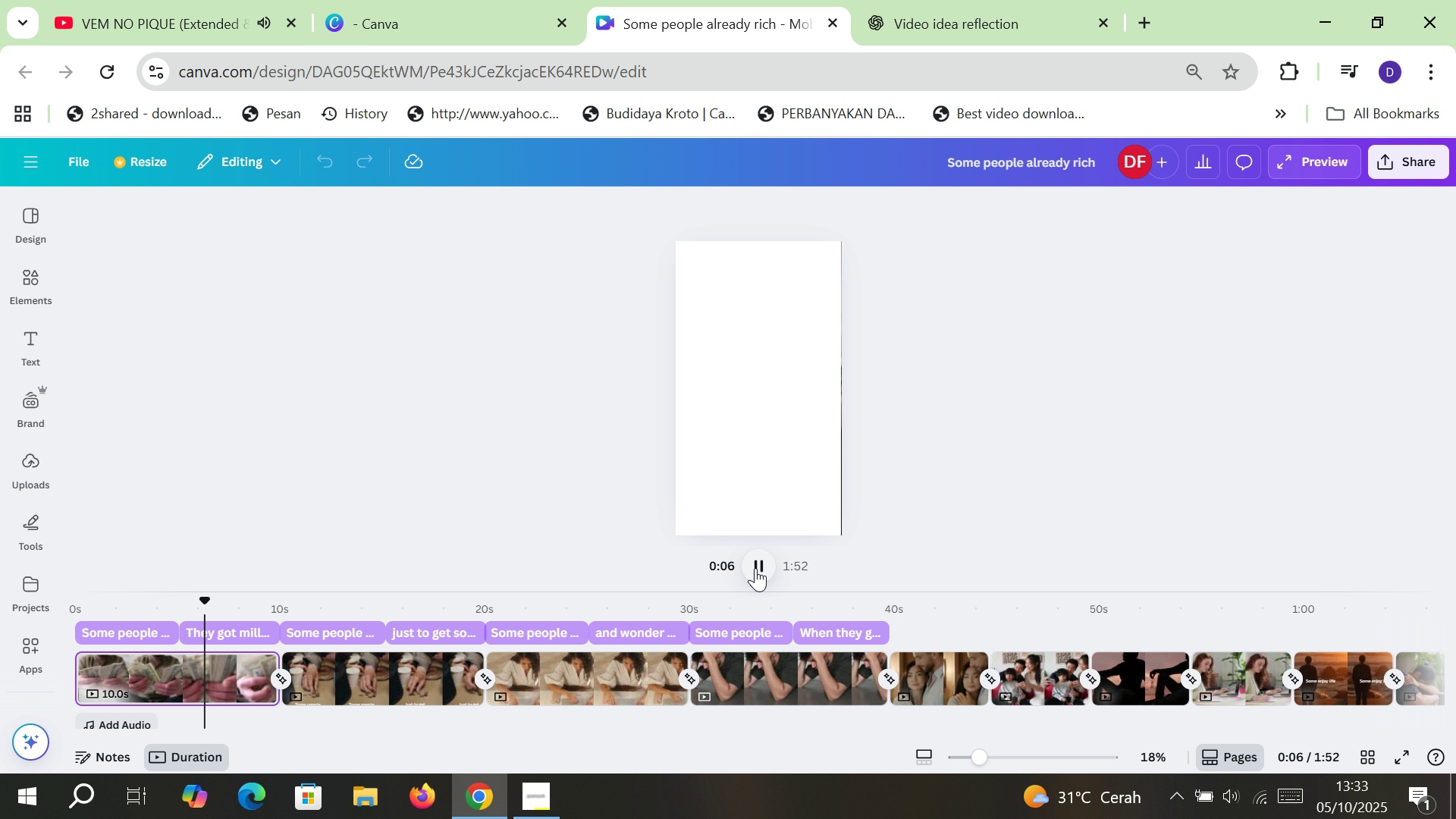 
left_click([755, 568])
 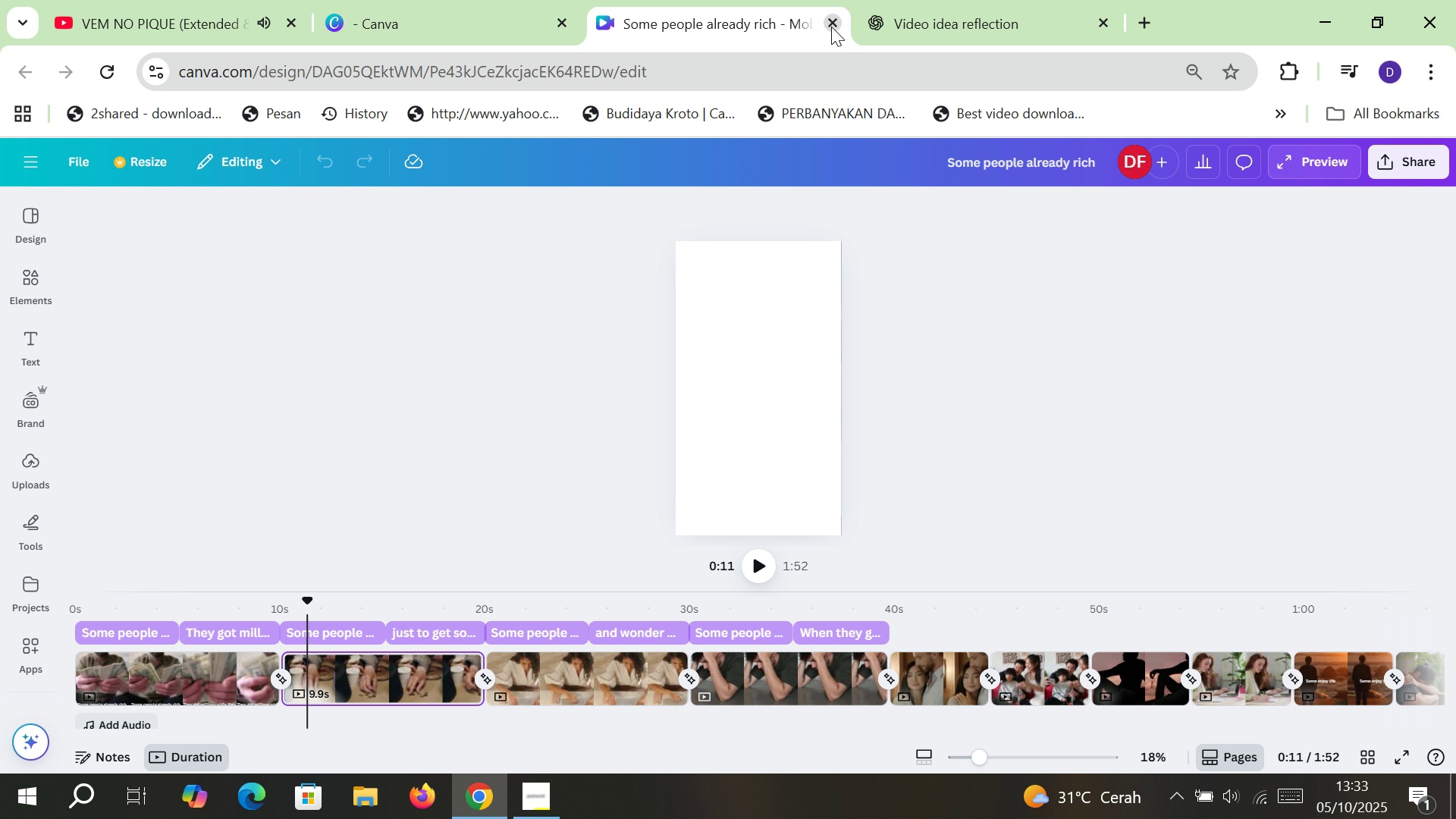 
left_click([831, 27])
 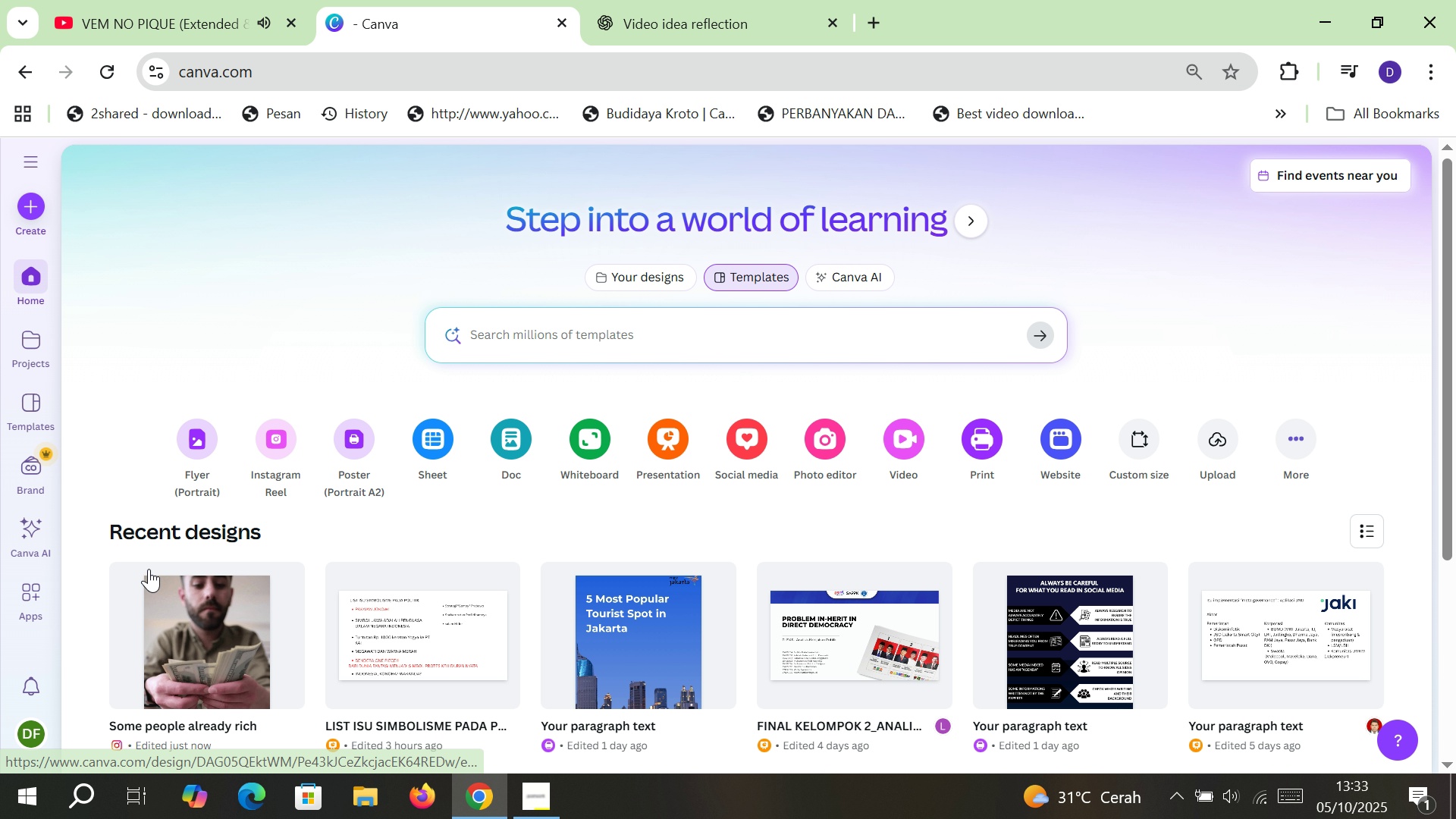 
left_click([166, 600])
 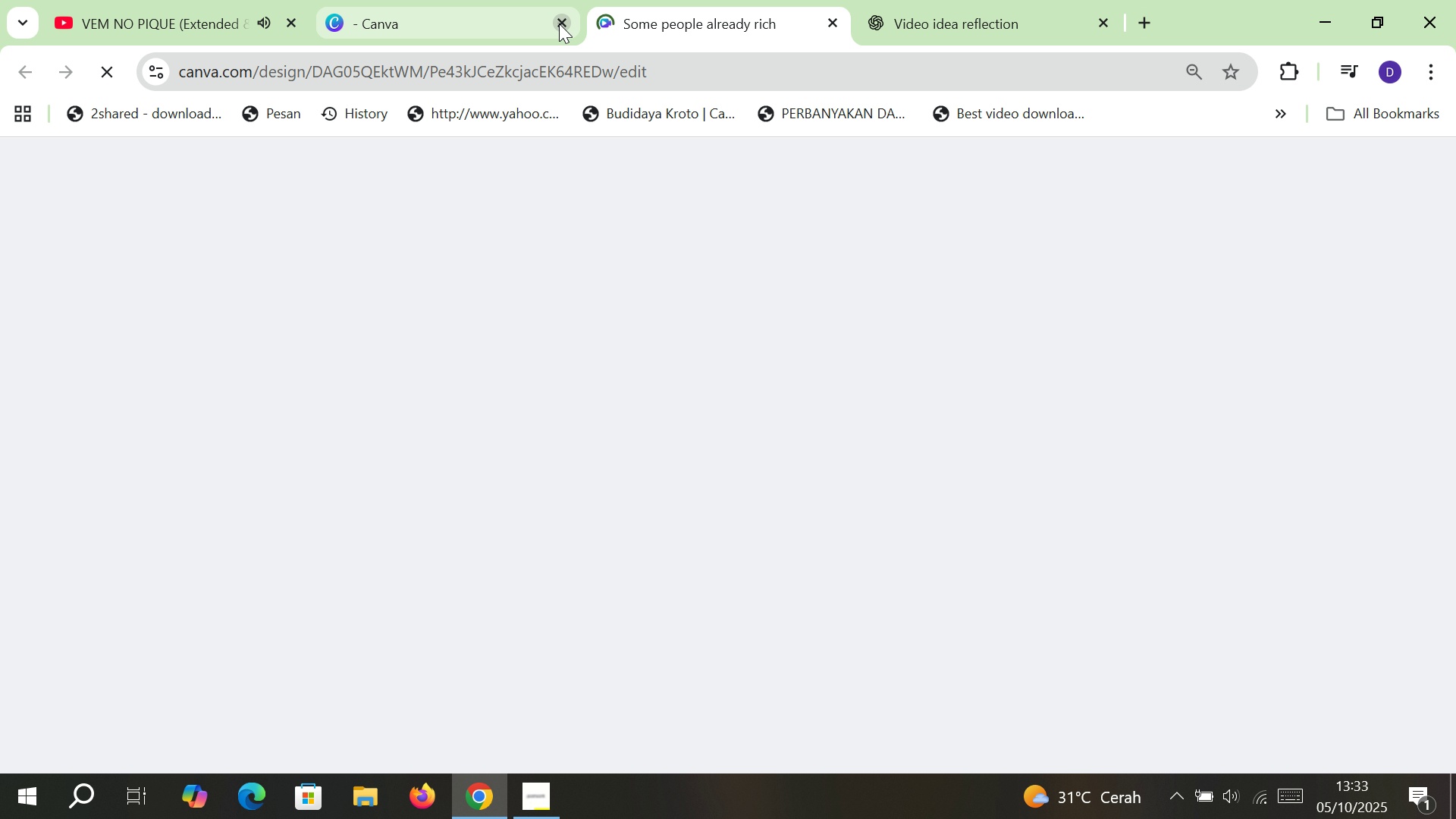 
left_click([559, 24])
 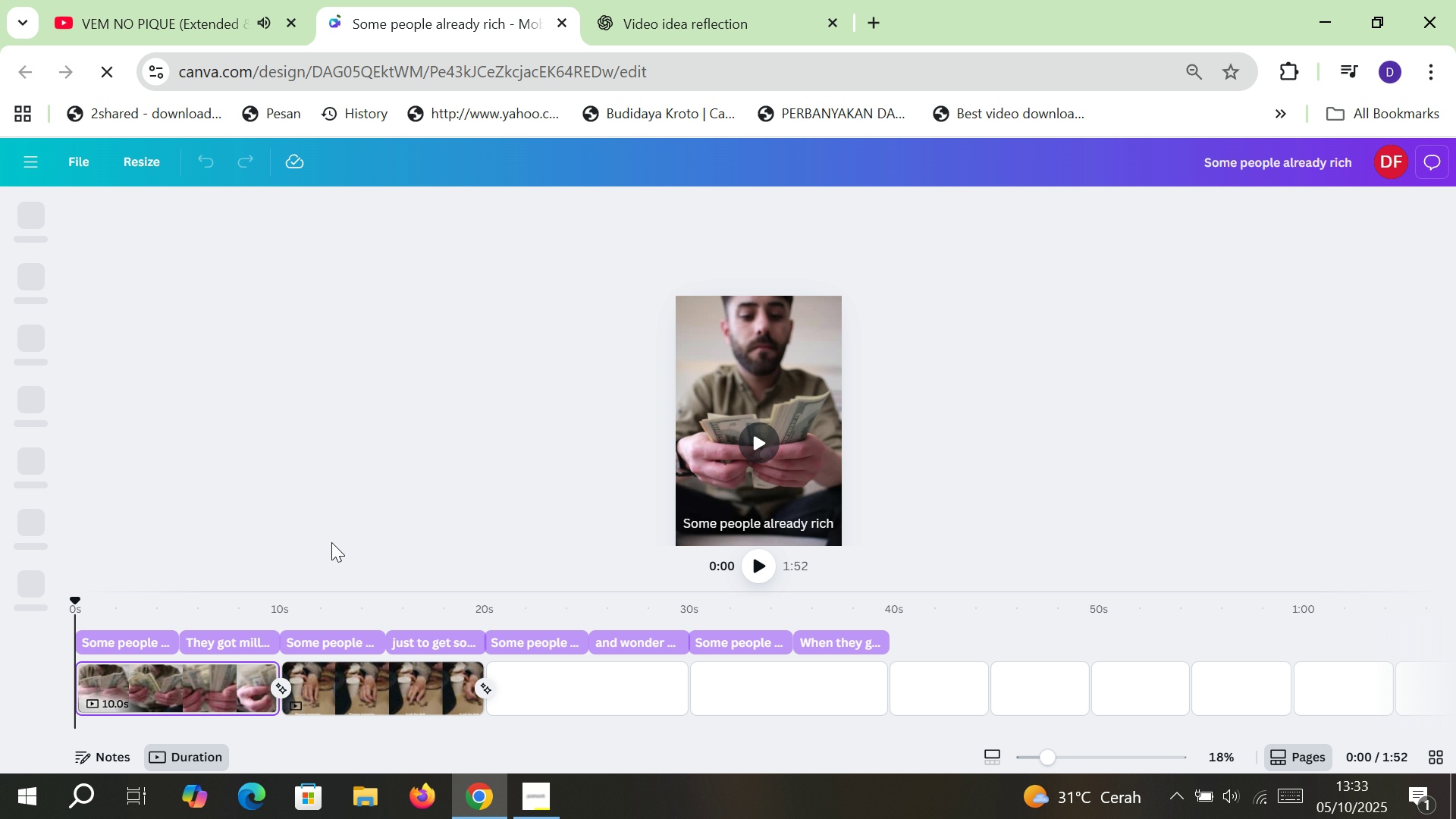 
wait(7.76)
 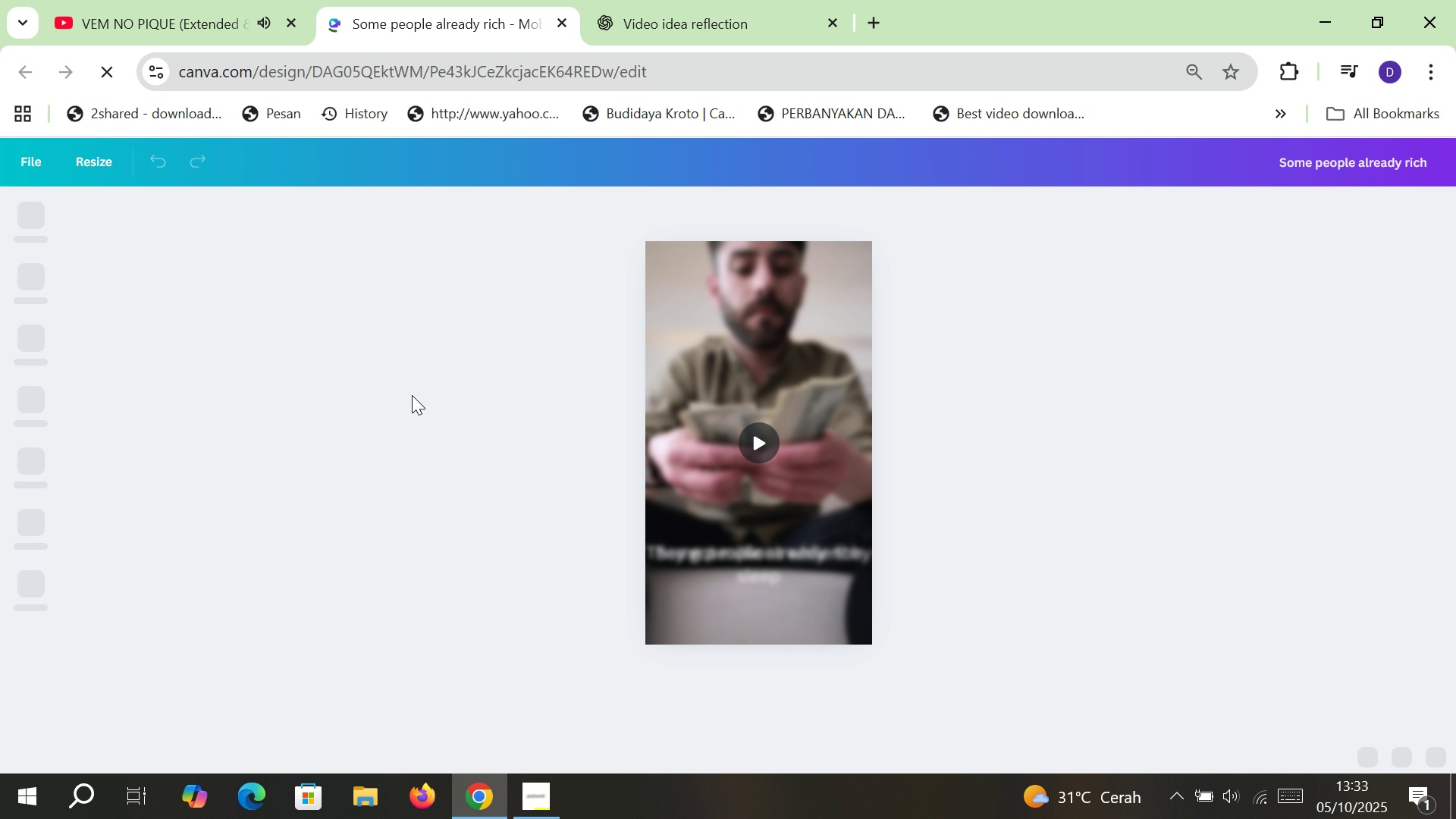 
left_click([757, 570])
 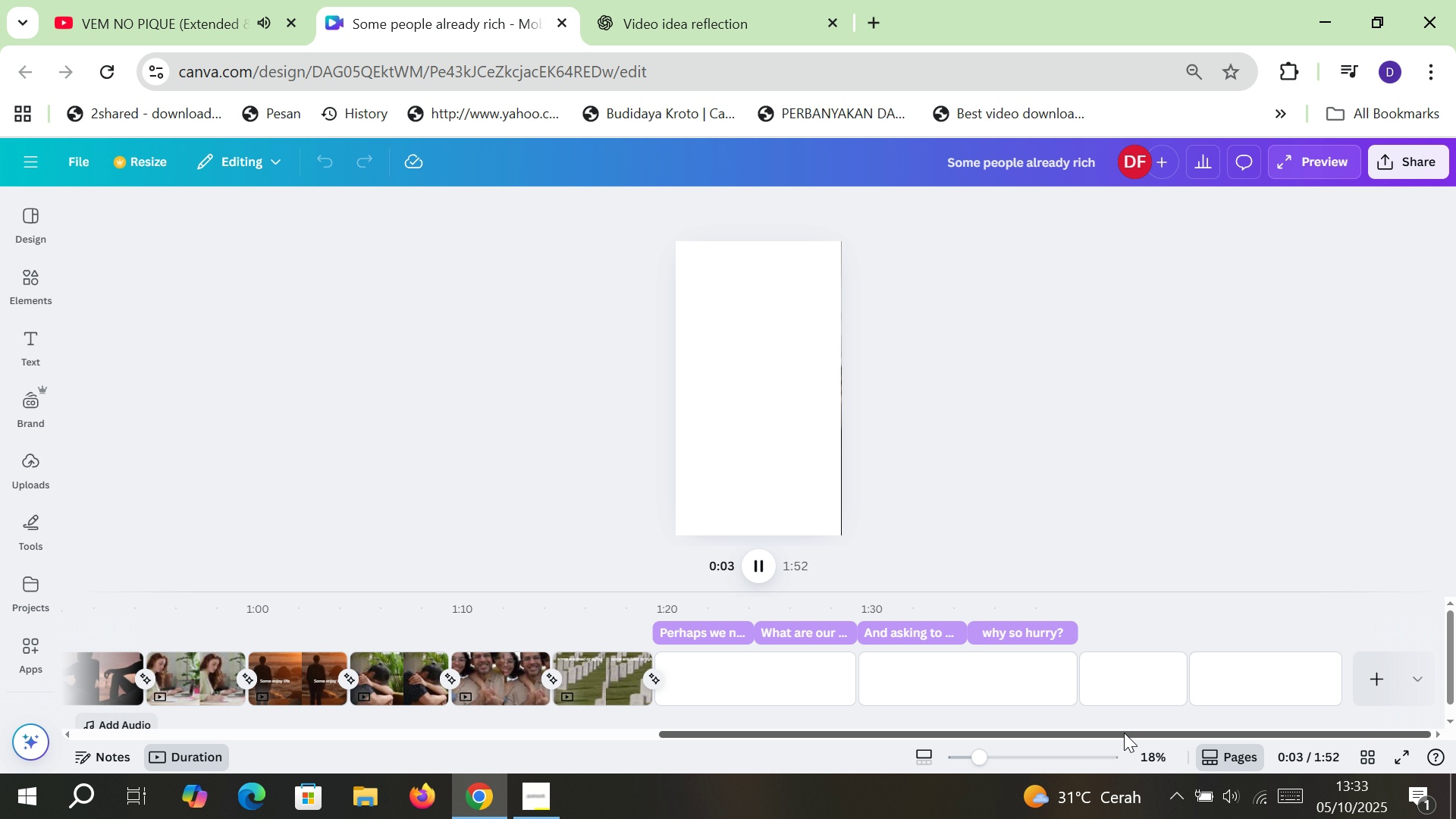 
wait(7.11)
 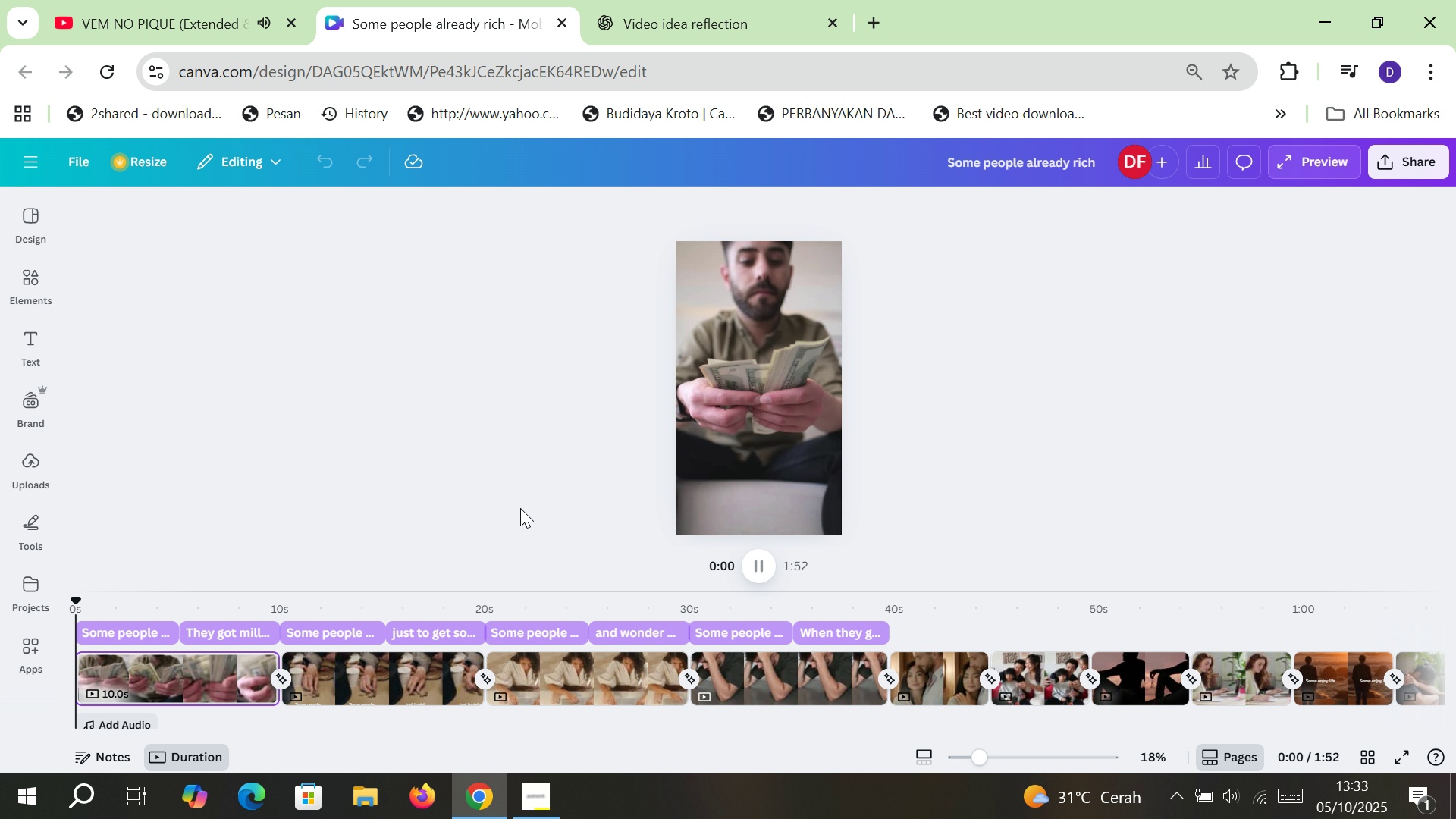 
left_click([1244, 670])
 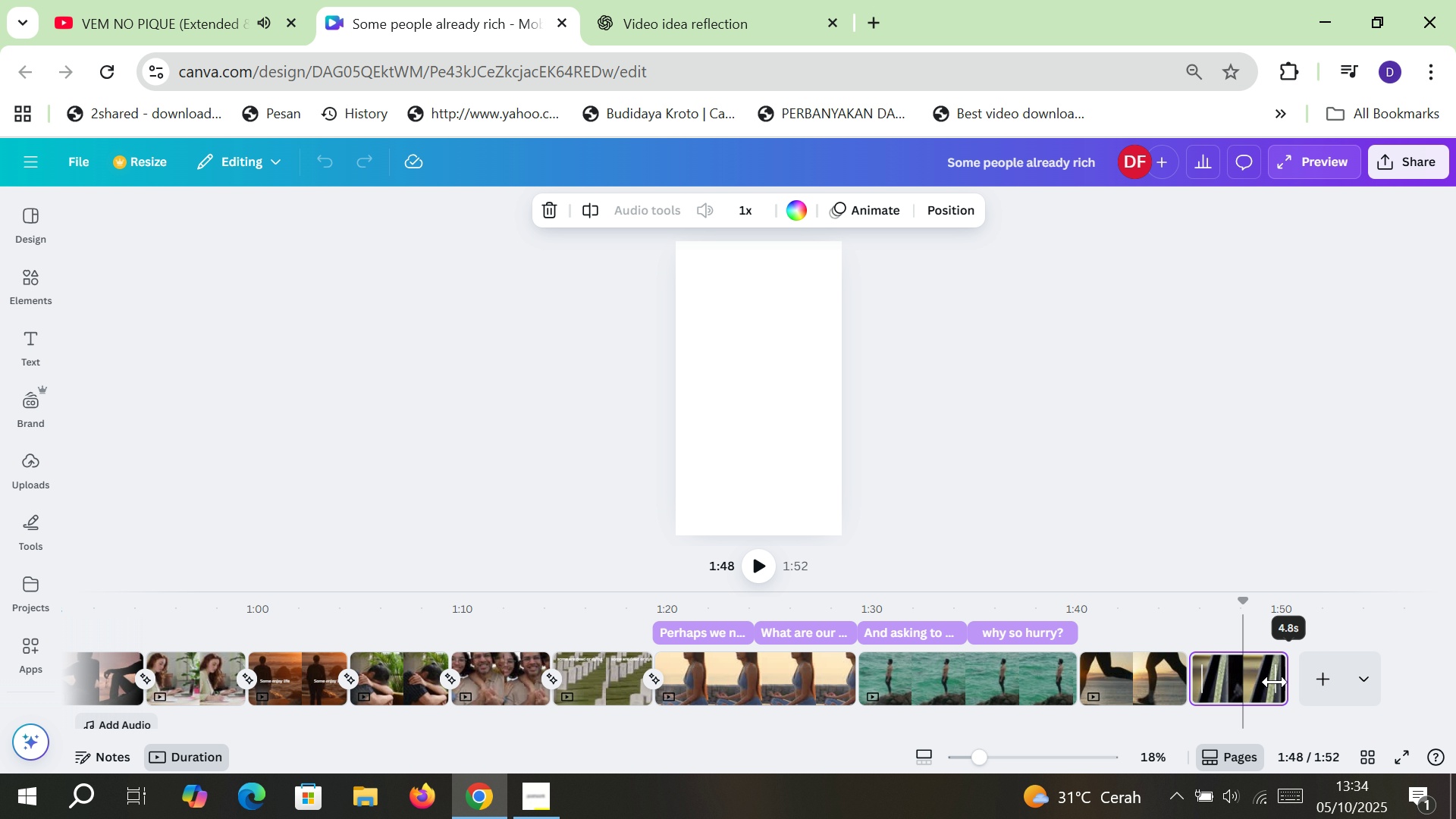 
wait(12.71)
 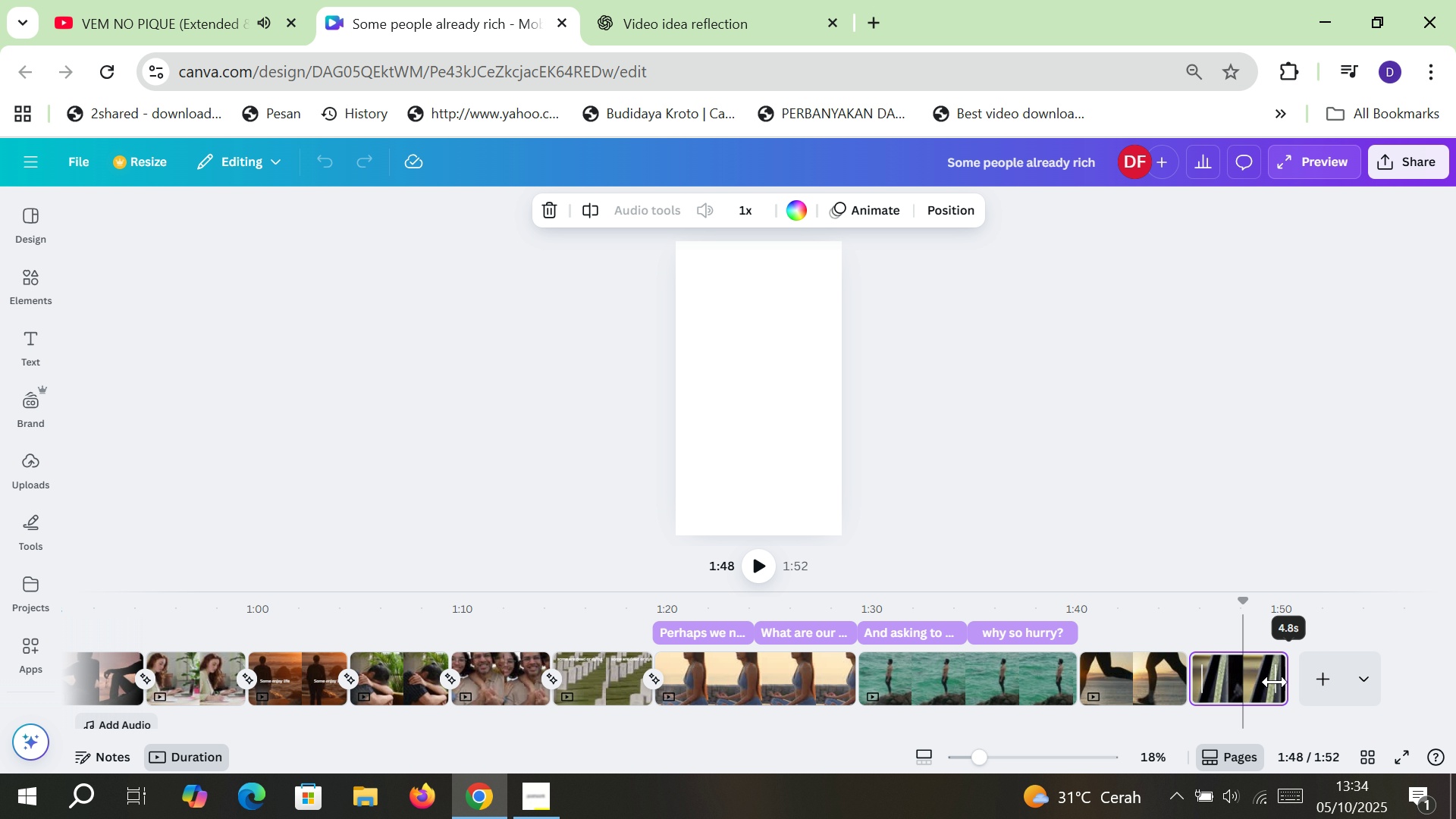 
left_click([1056, 420])
 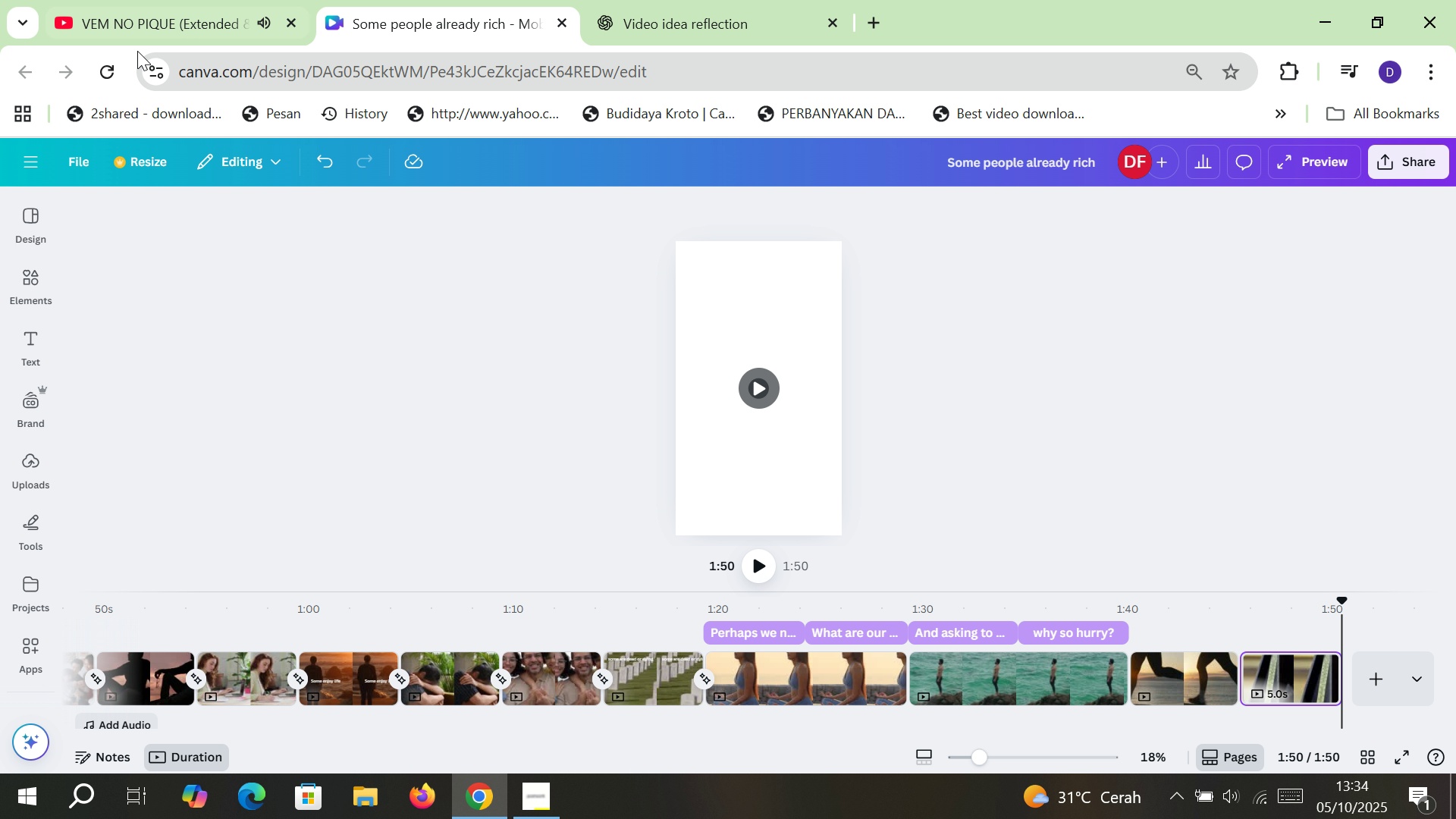 
left_click([107, 71])
 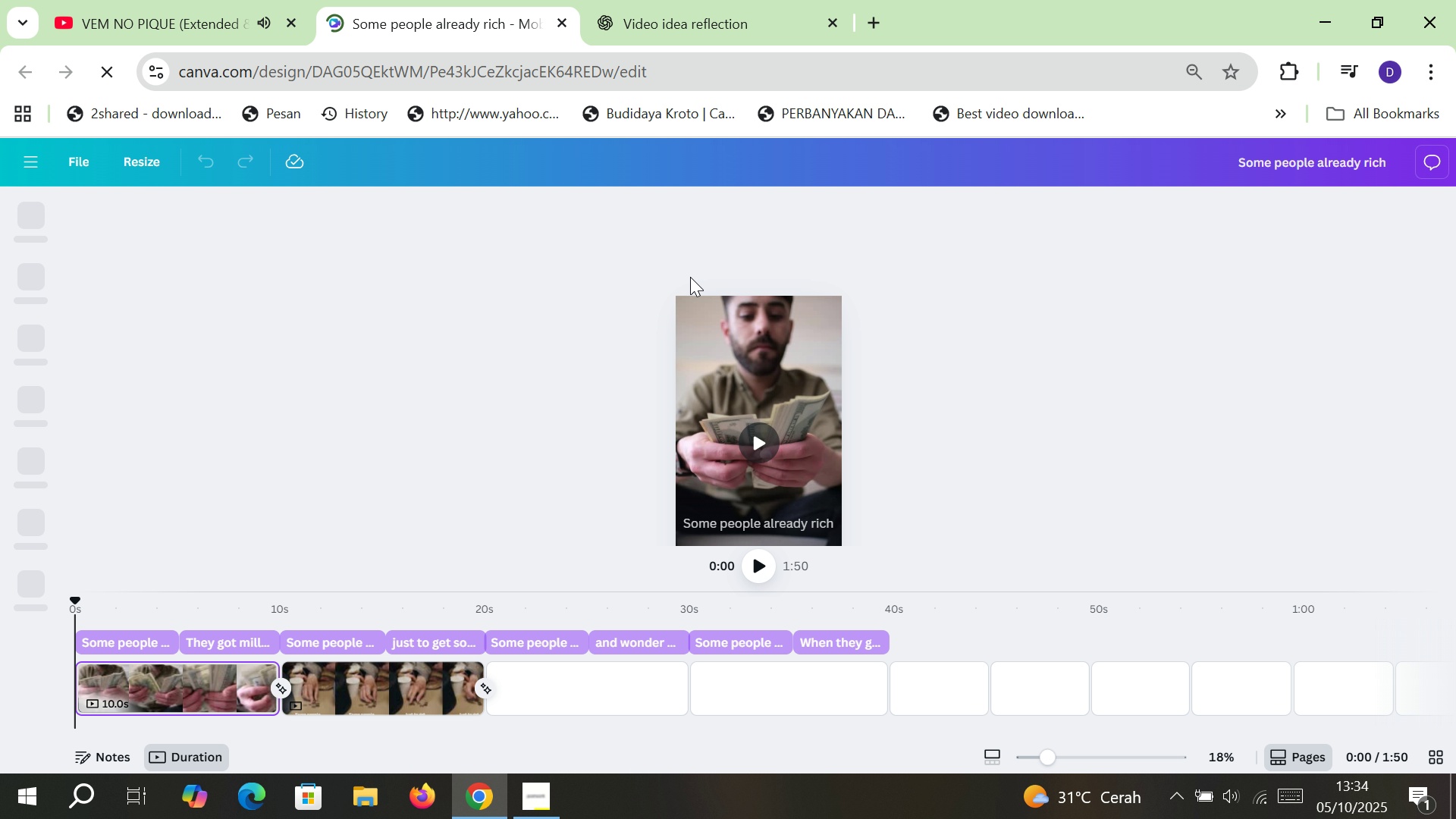 
wait(10.94)
 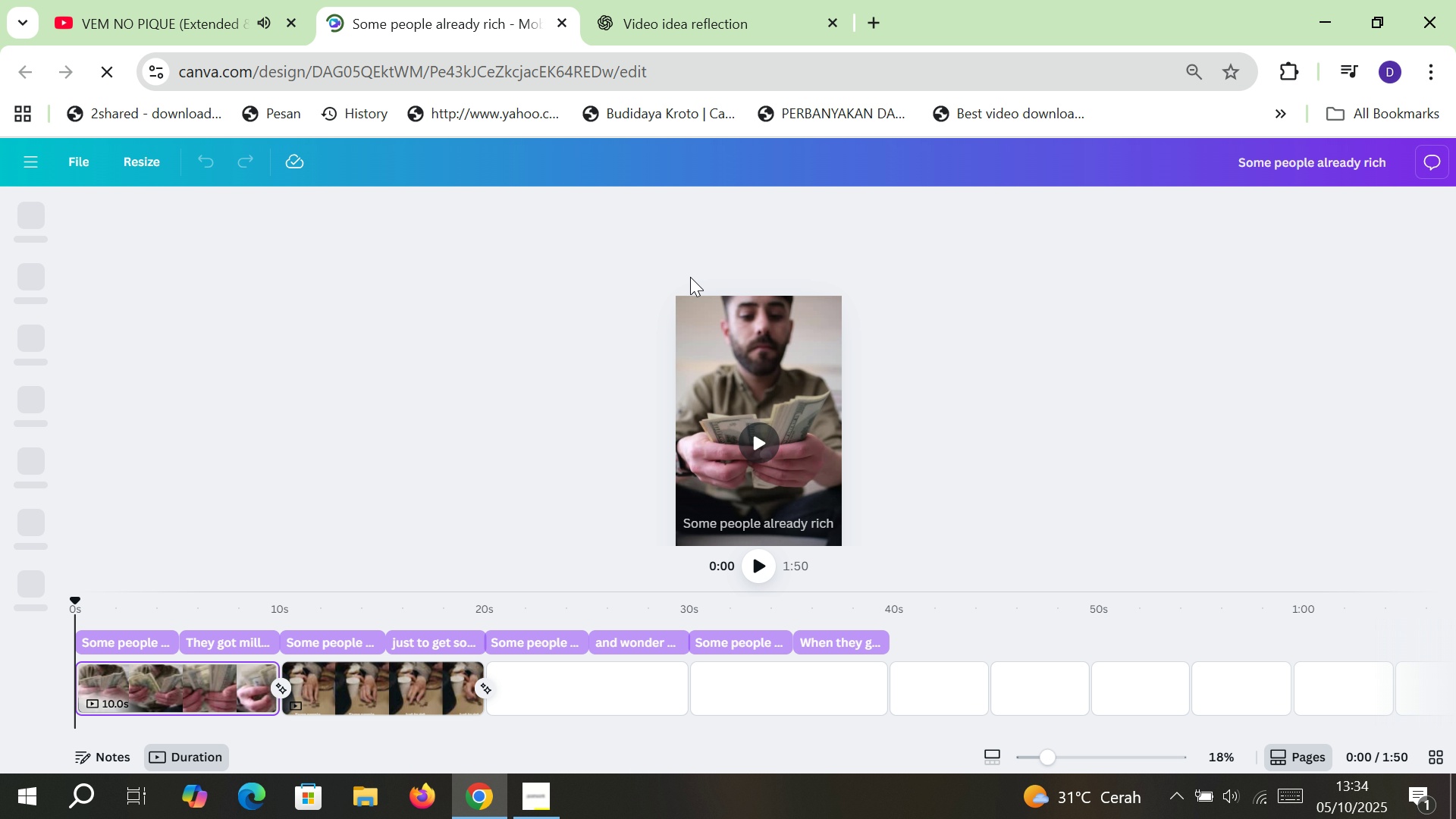 
left_click([1332, 159])
 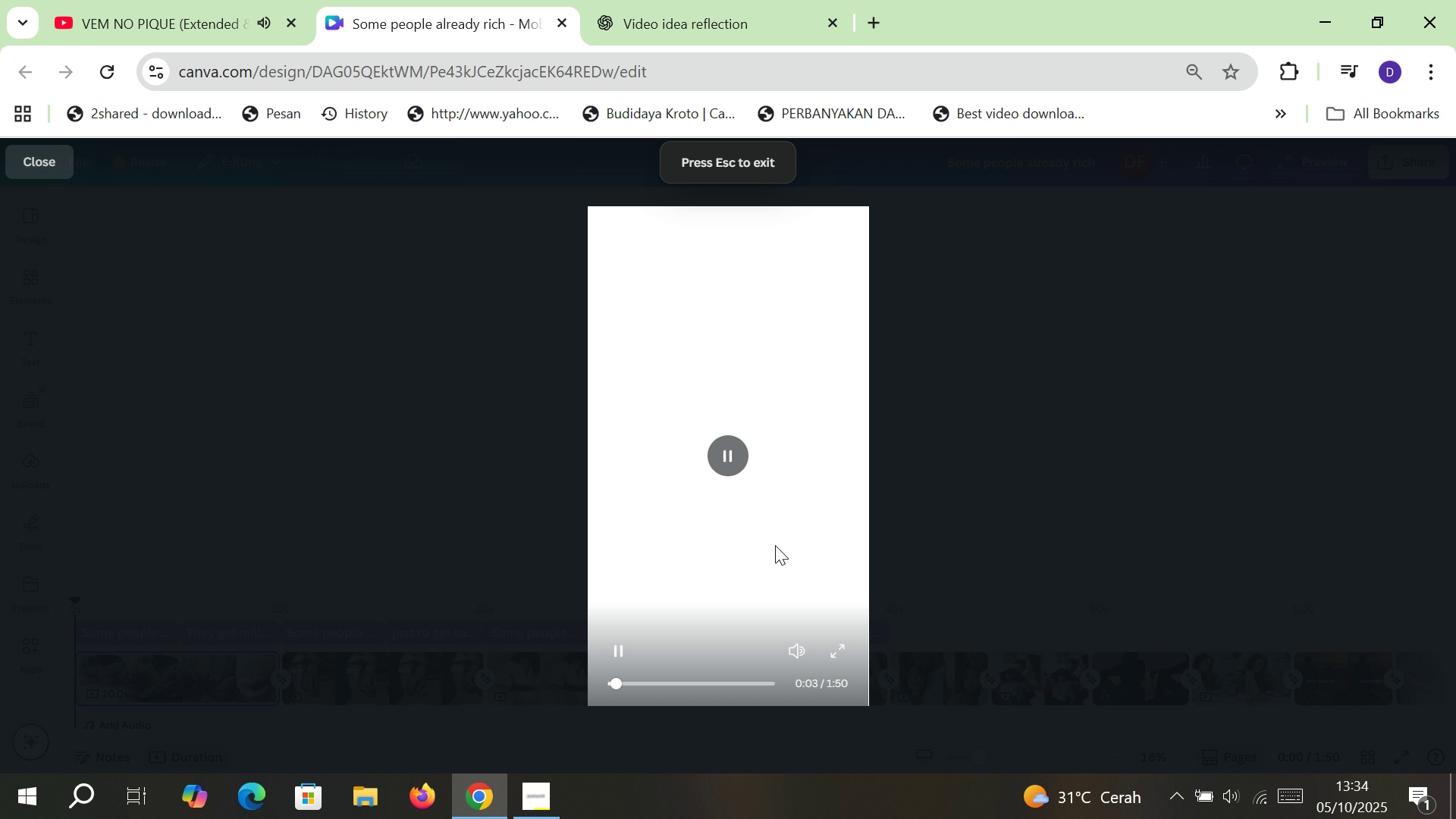 
wait(5.19)
 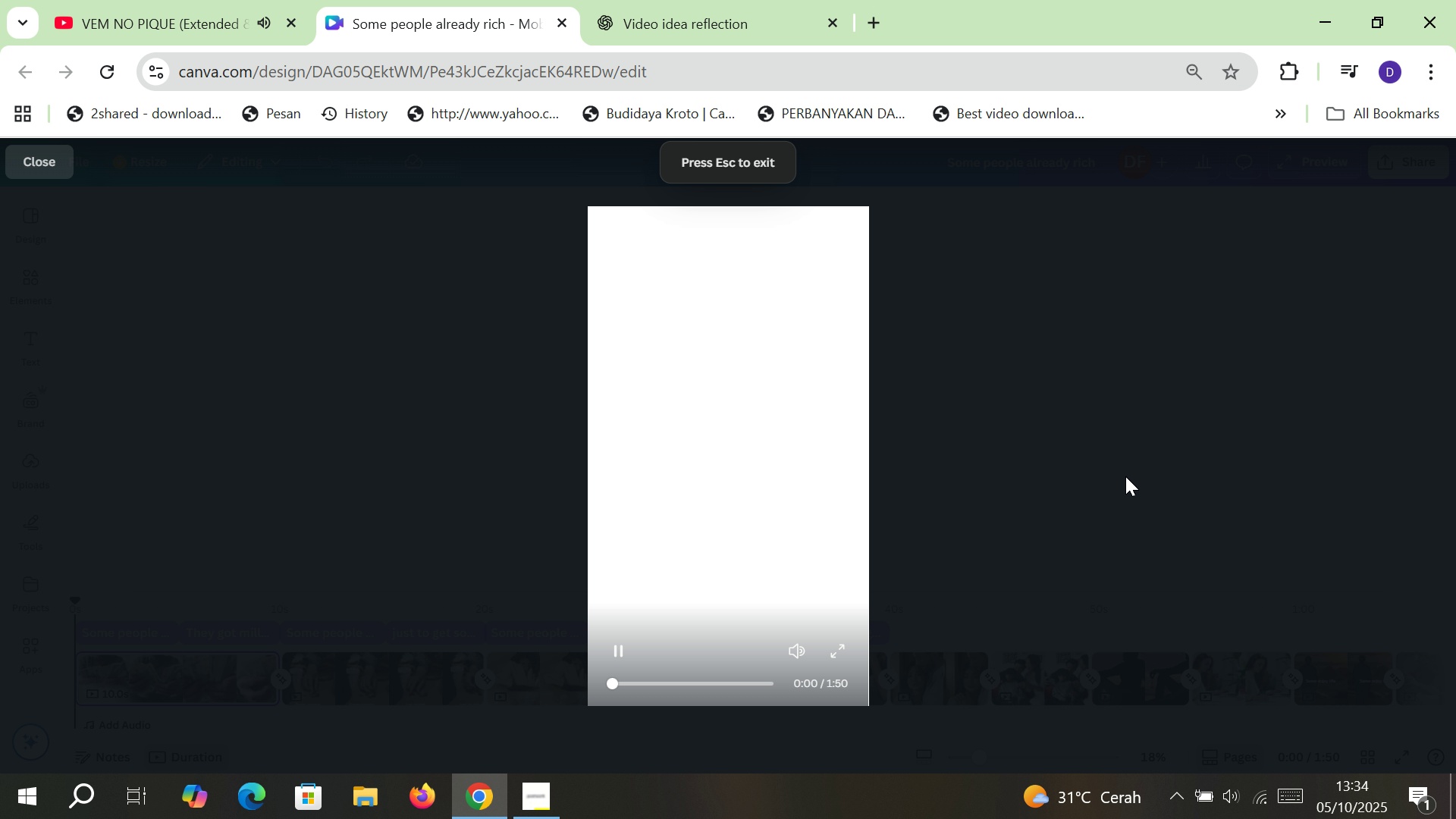 
left_click([1164, 314])
 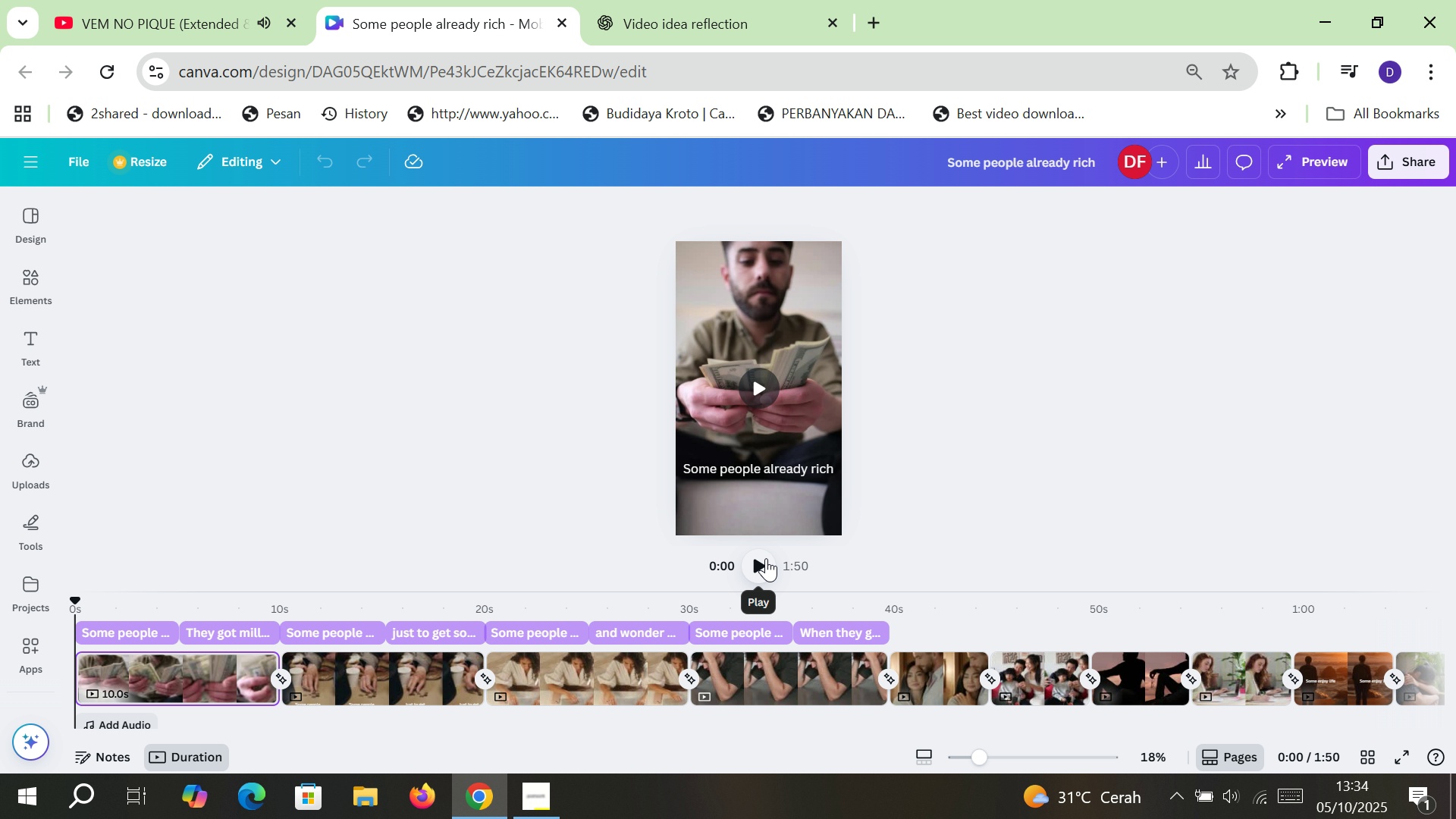 
left_click([766, 558])
 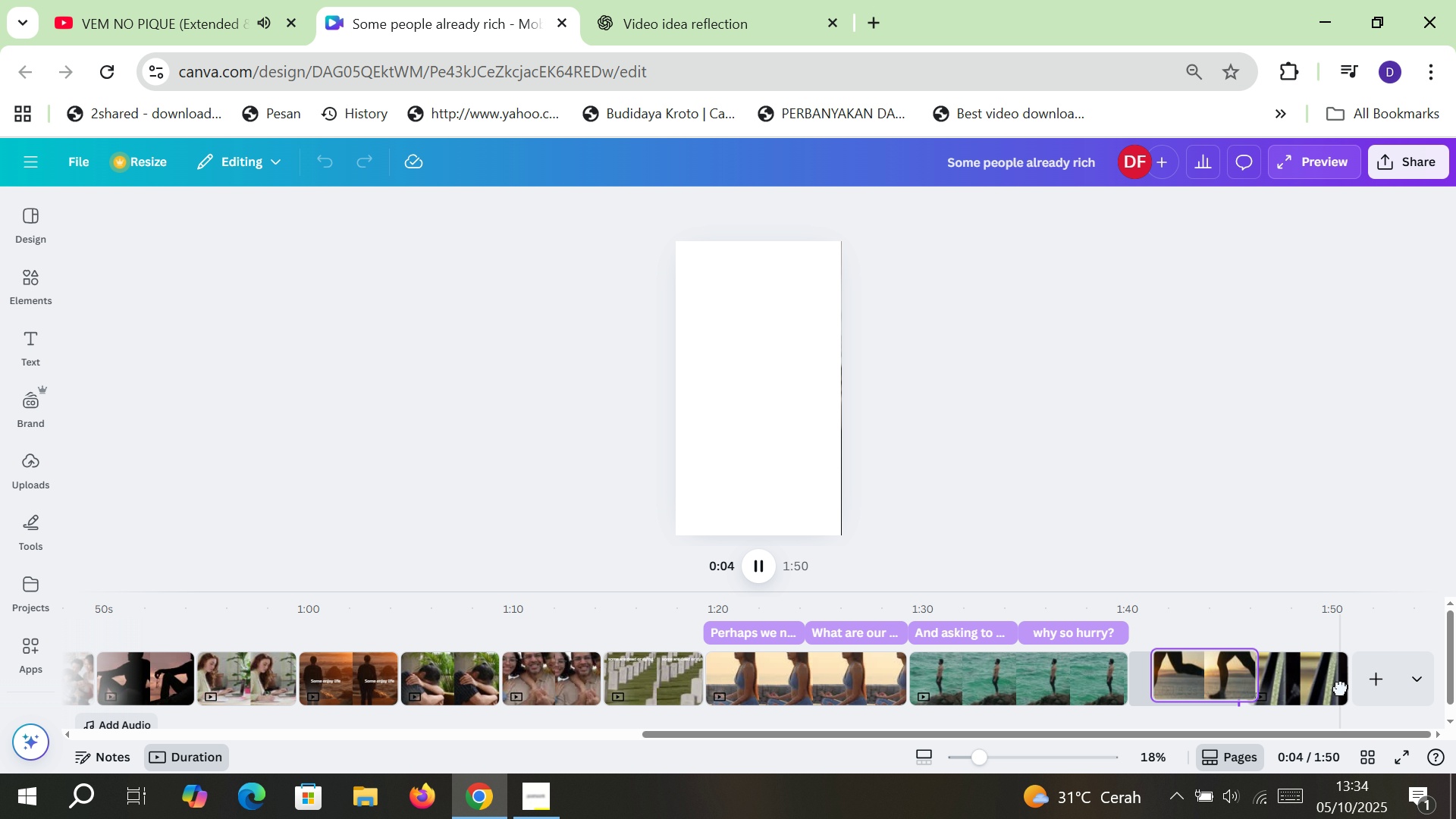 
wait(6.68)
 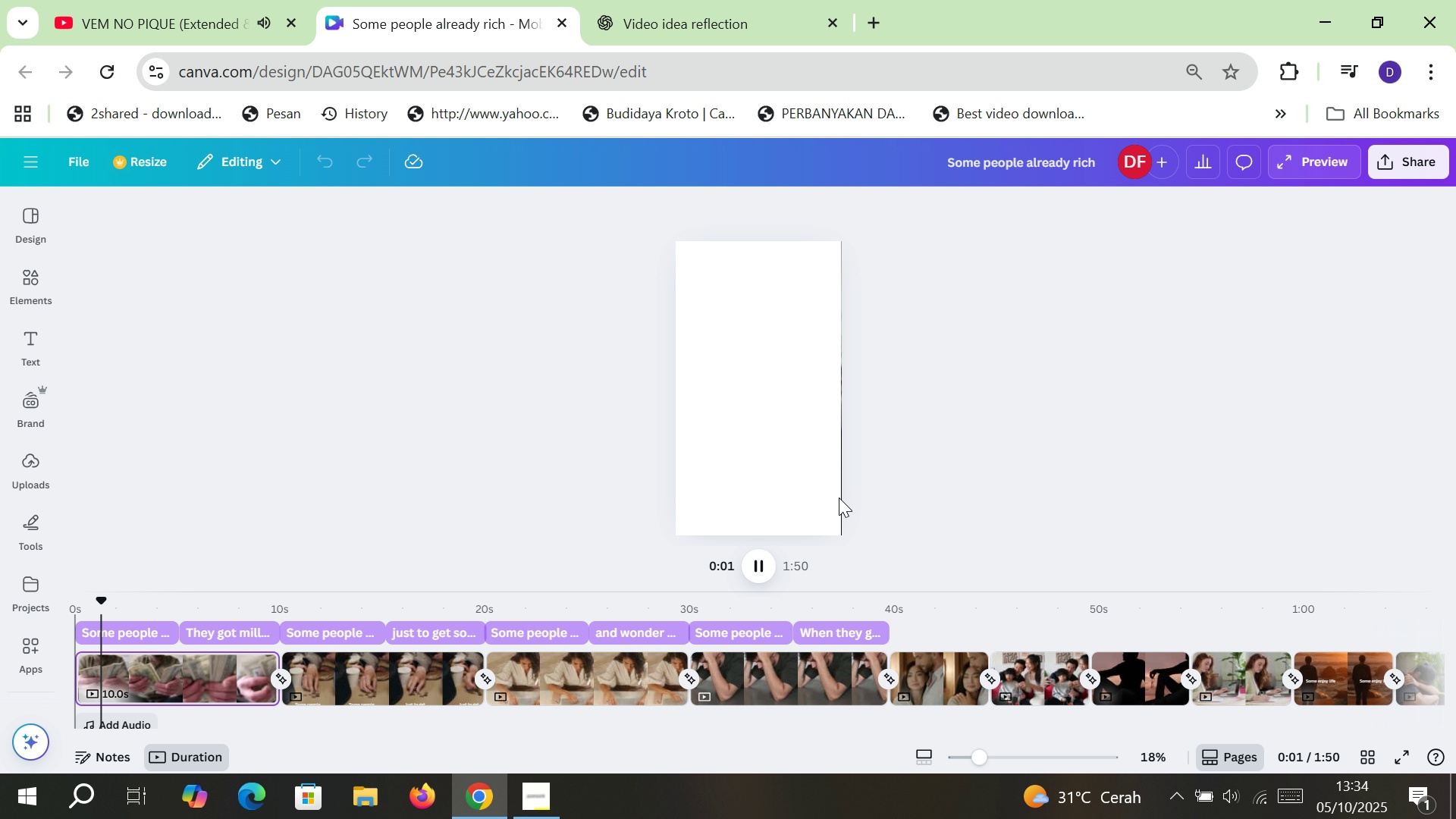 
left_click([1341, 688])
 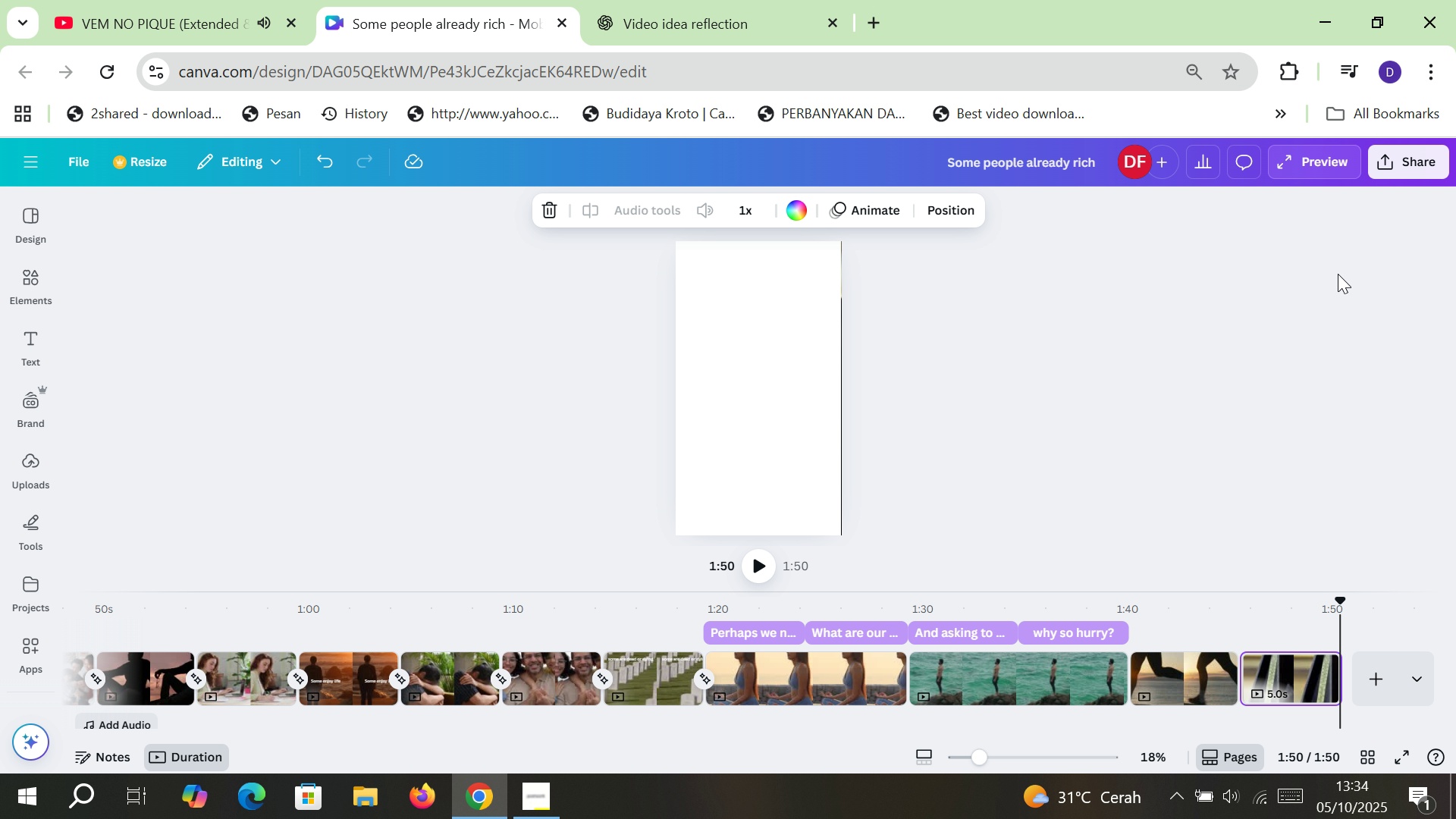 
left_click([1416, 174])
 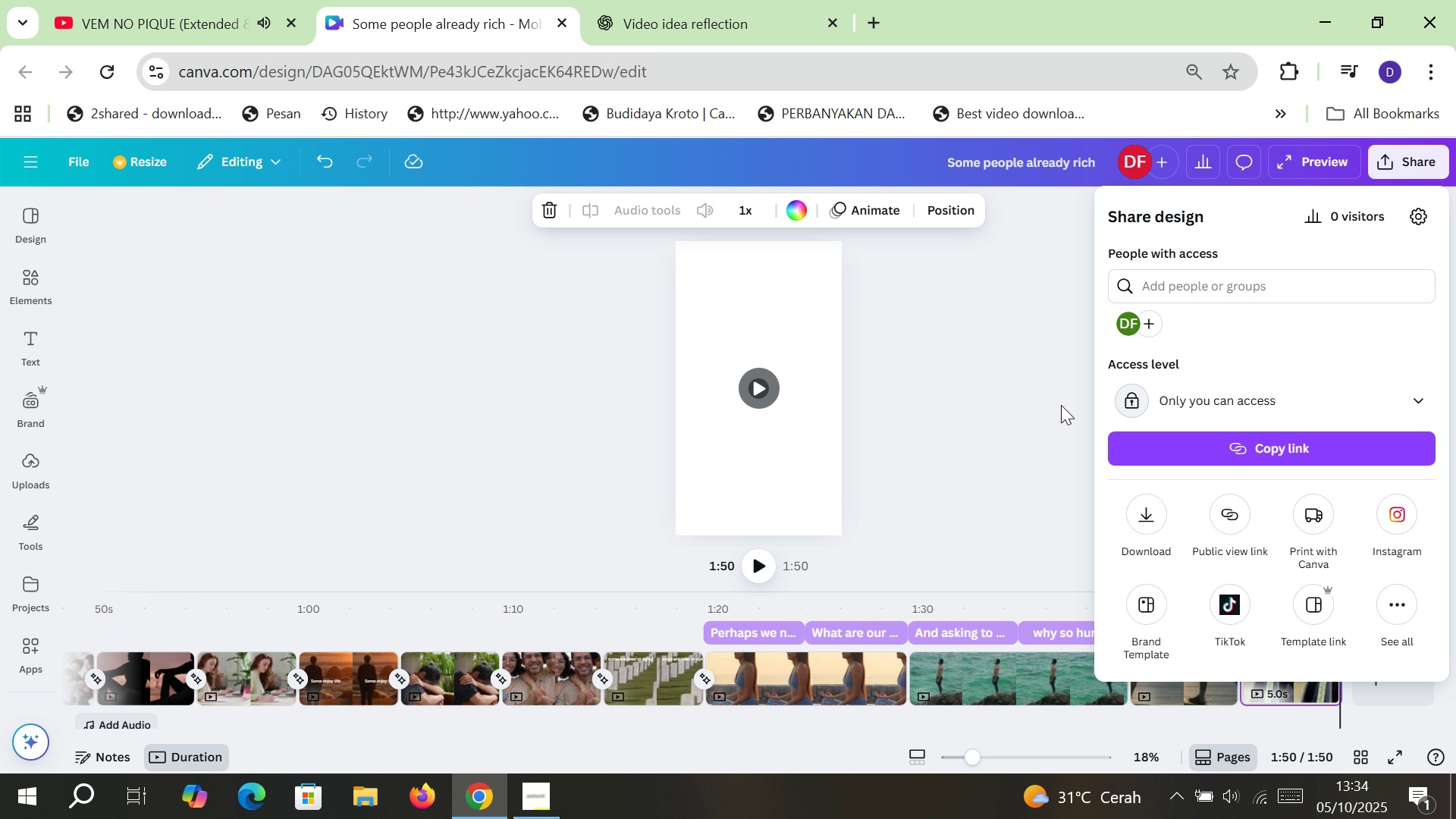 
wait(8.1)
 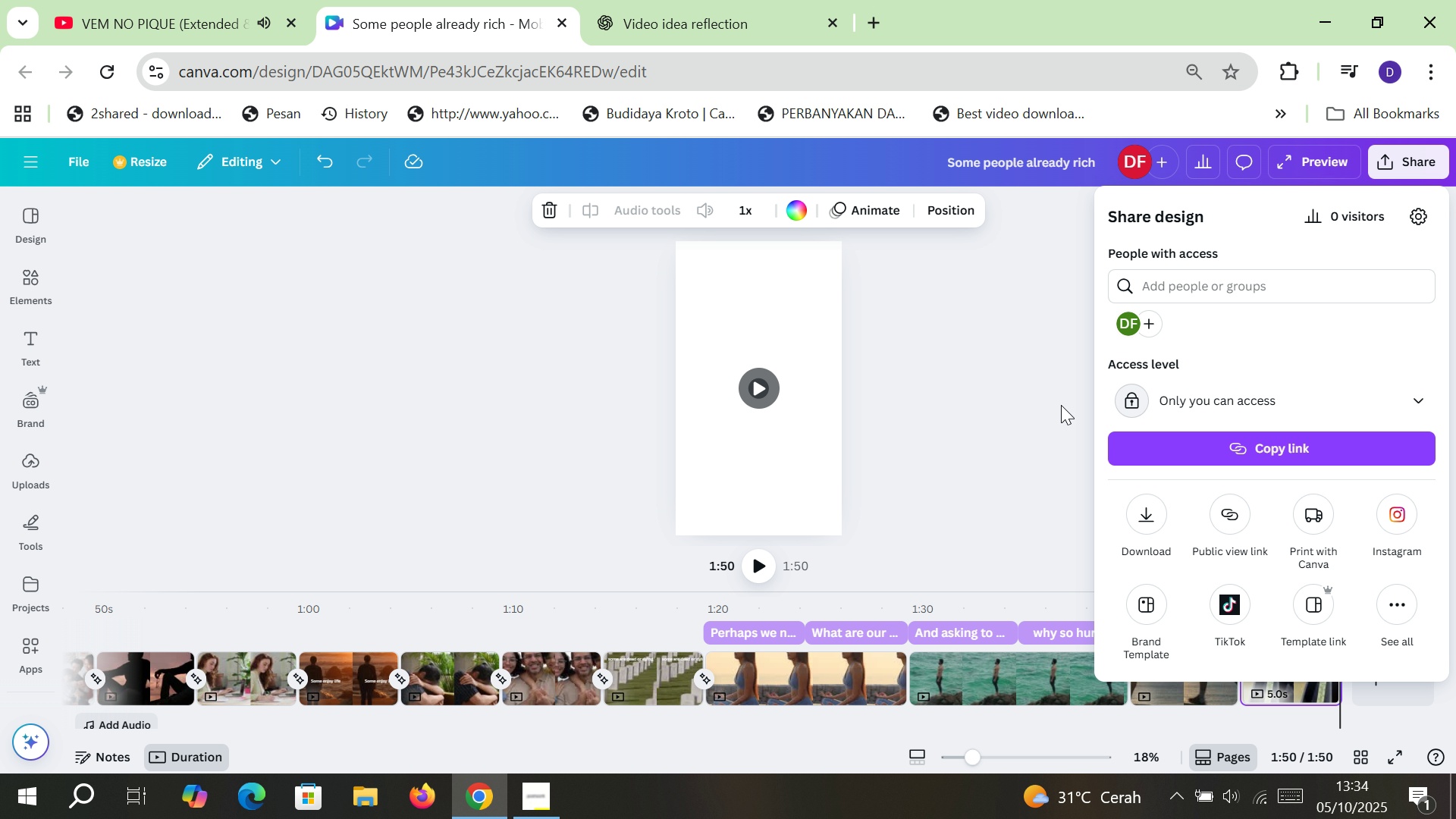 
left_click([104, 86])